 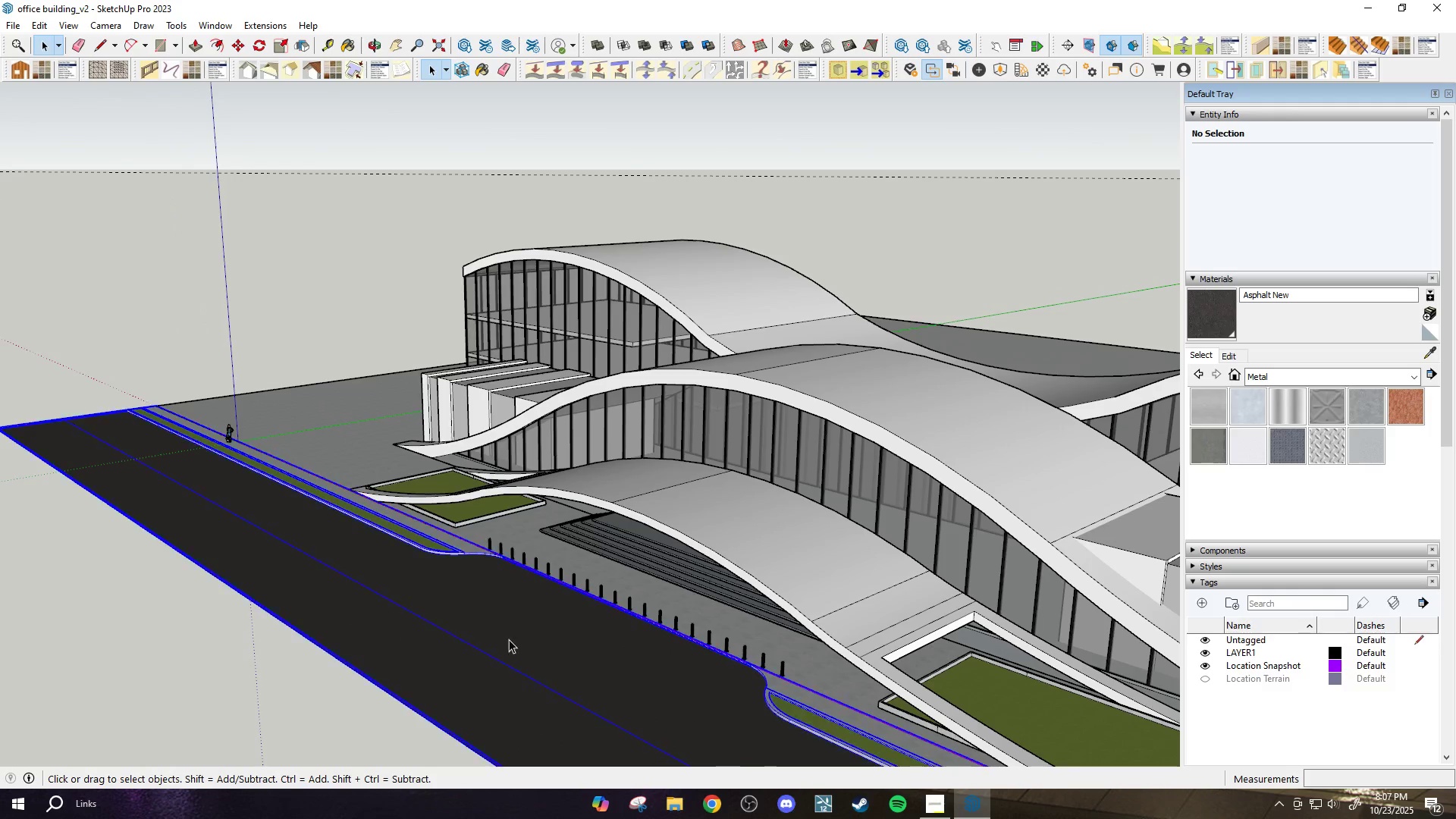 
scroll: coordinate [507, 613], scroll_direction: up, amount: 3.0
 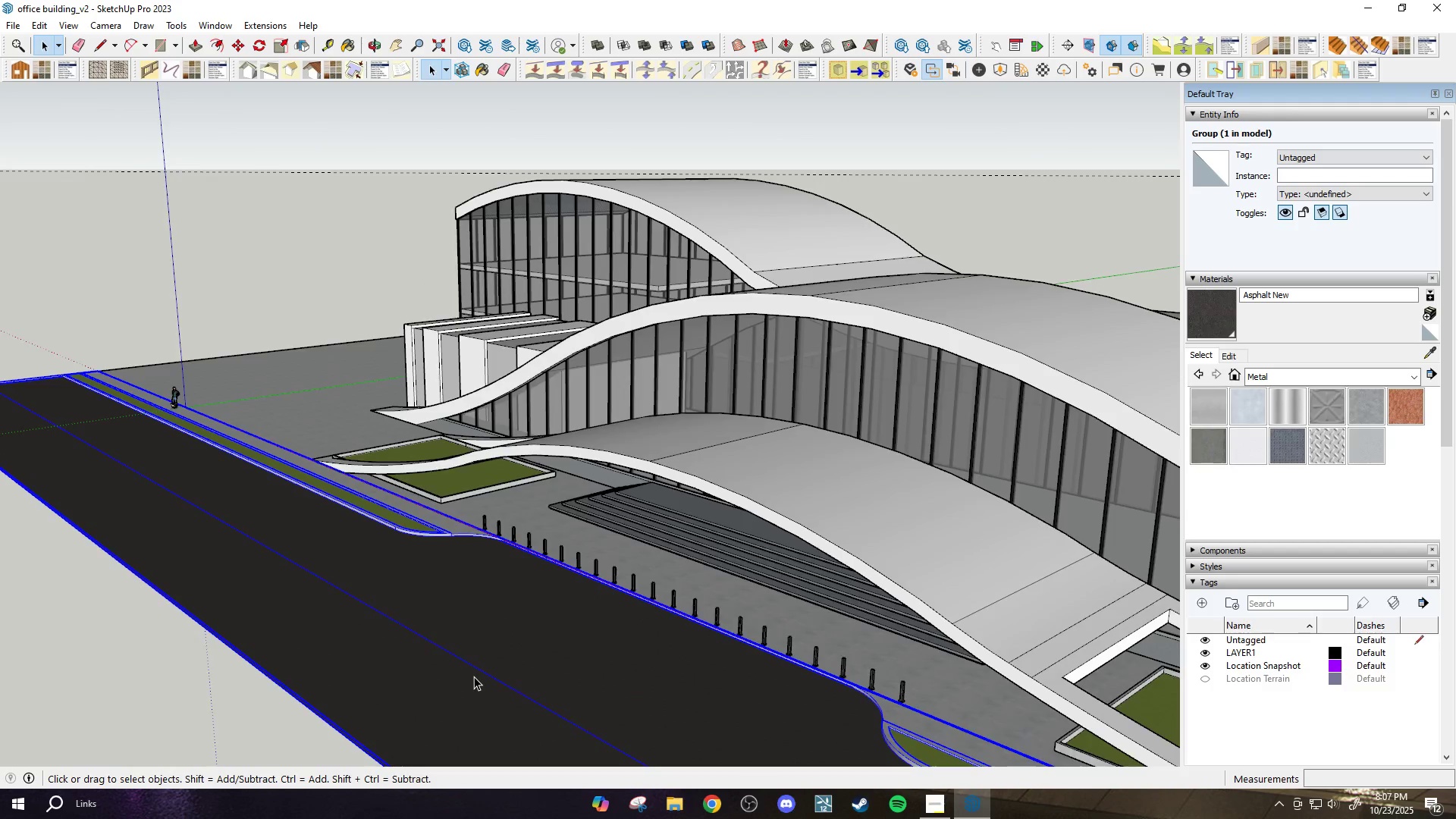 
double_click([474, 676])
 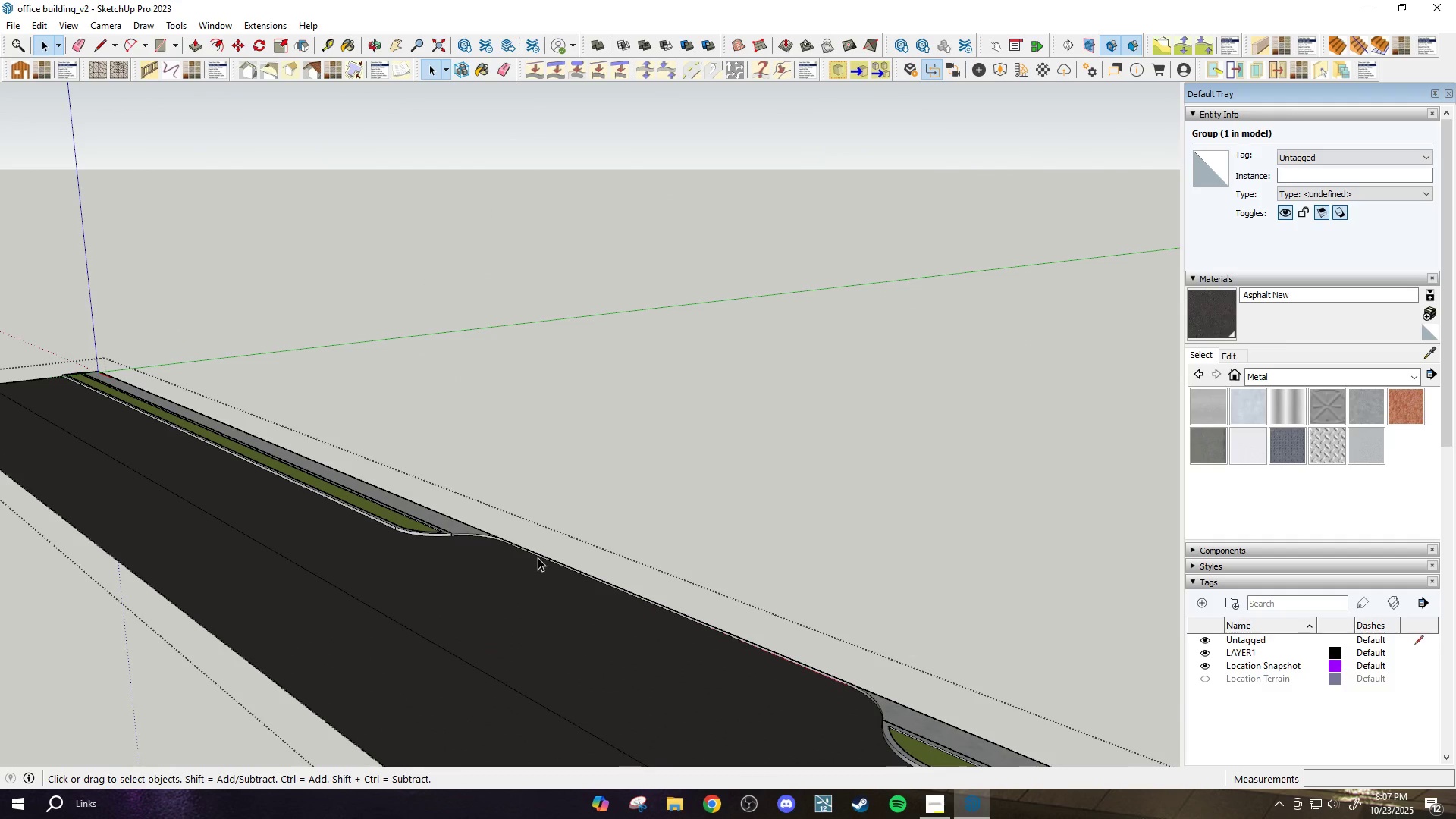 
scroll: coordinate [474, 620], scroll_direction: none, amount: 0.0
 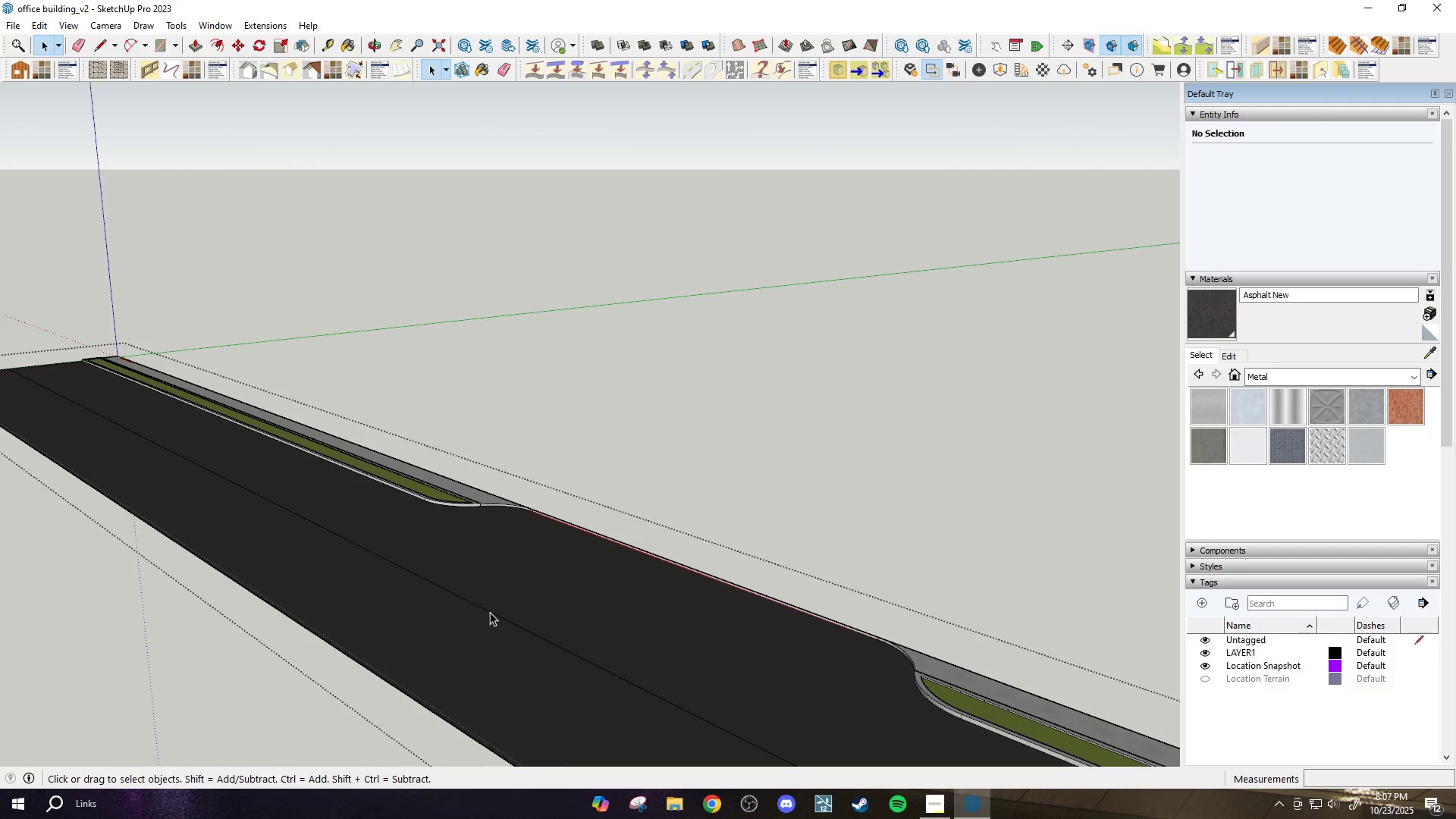 
left_click([490, 612])
 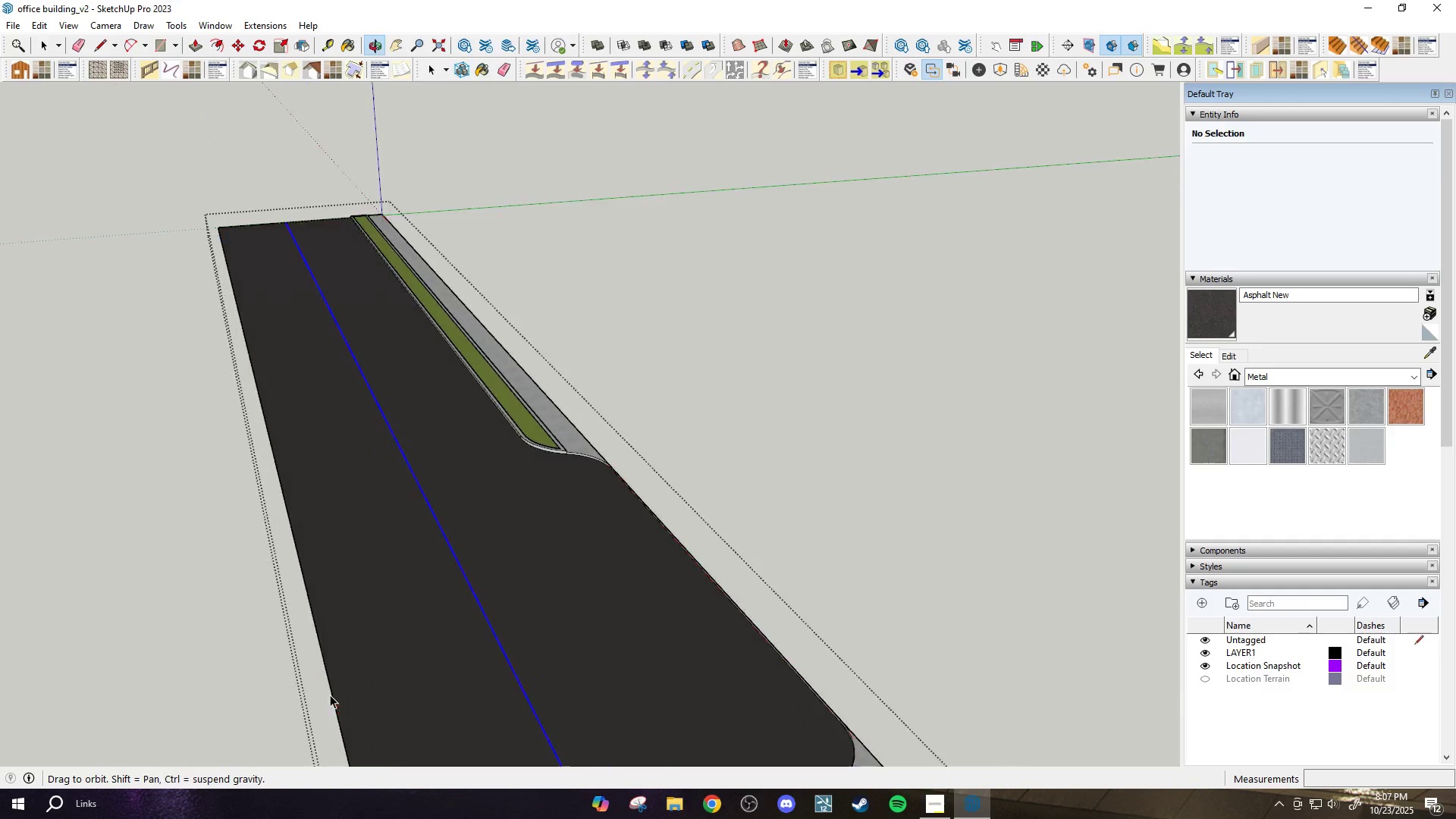 
scroll: coordinate [482, 624], scroll_direction: up, amount: 6.0
 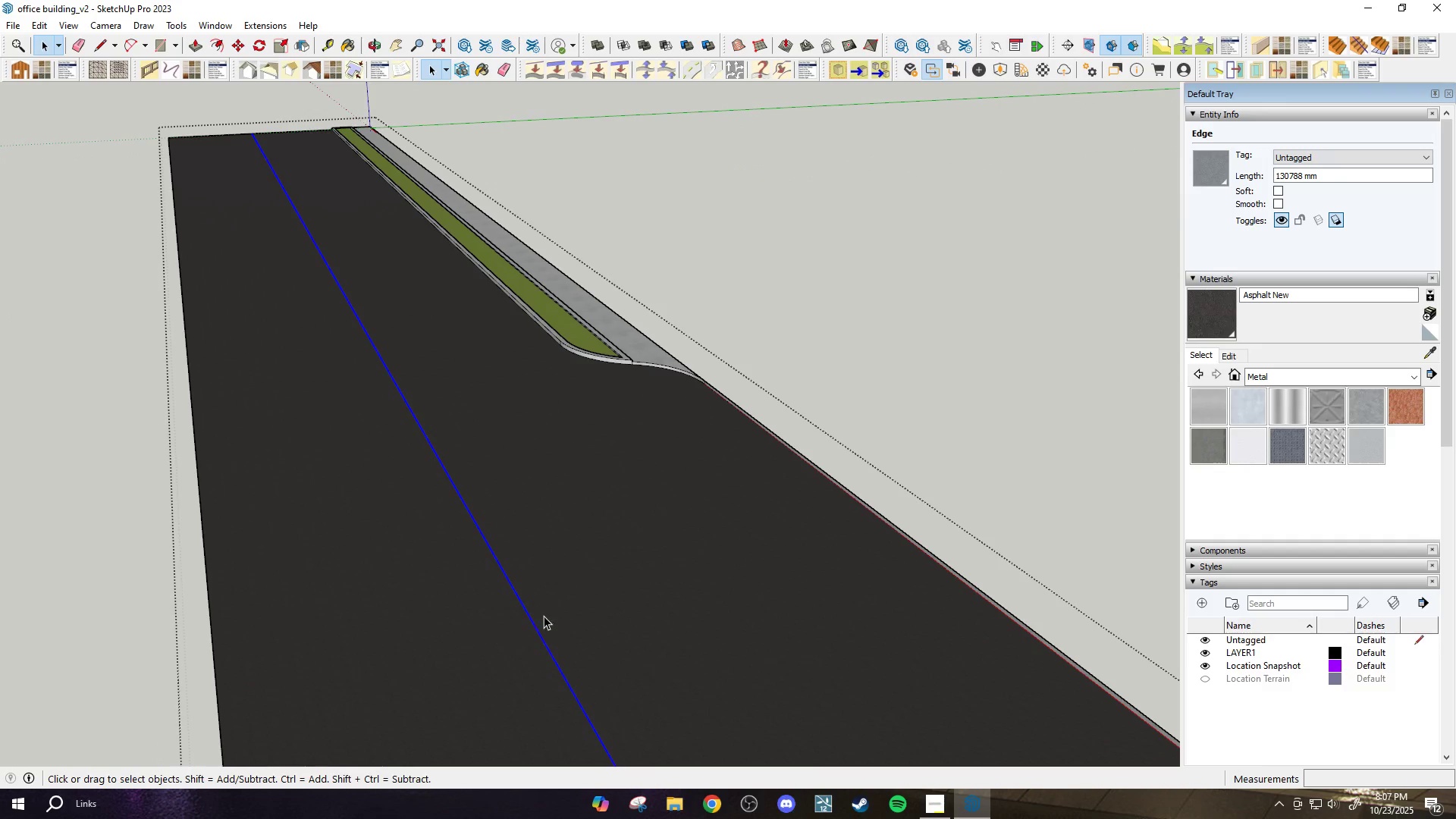 
key(M)
 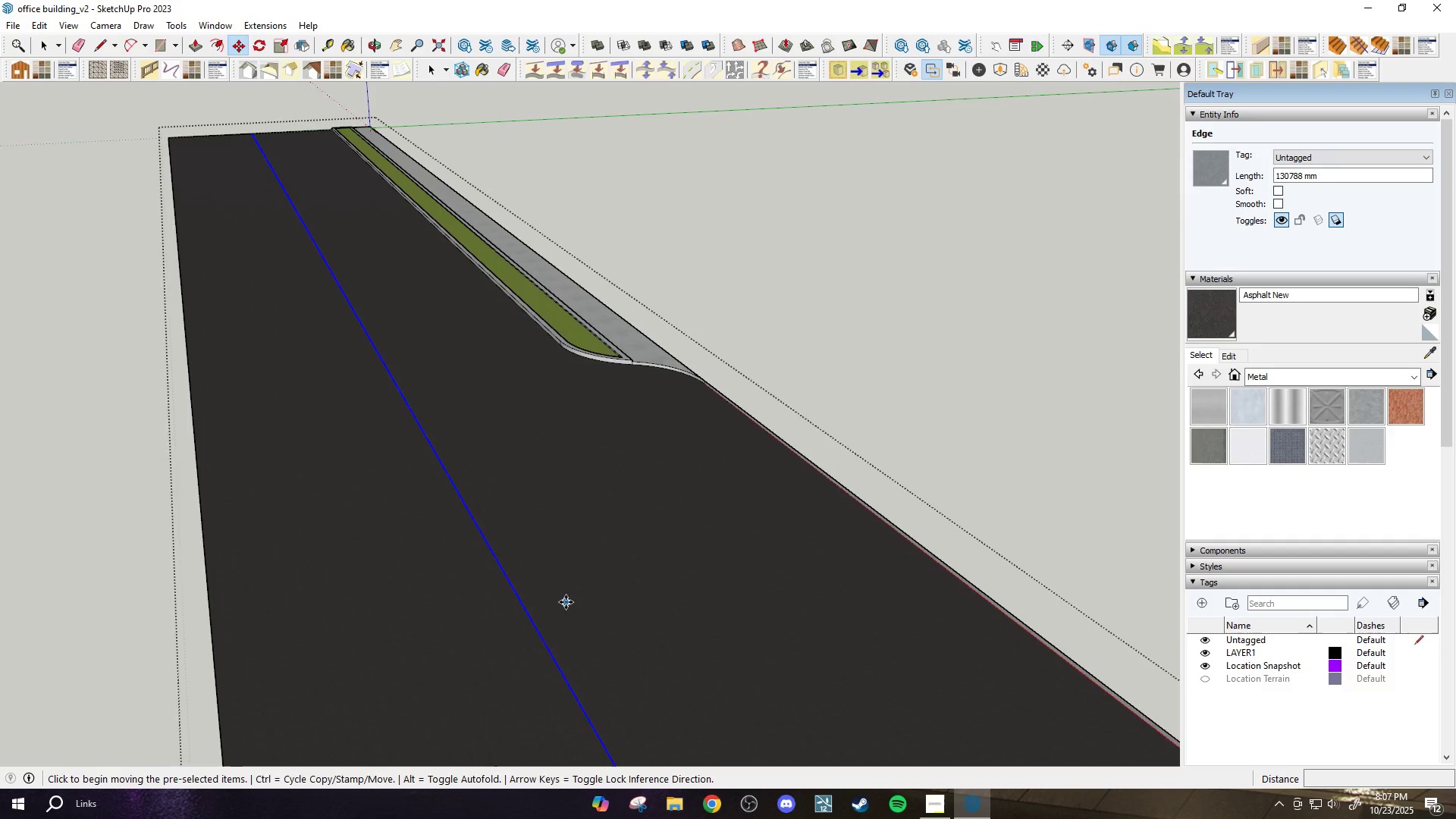 
scroll: coordinate [566, 602], scroll_direction: up, amount: 1.0
 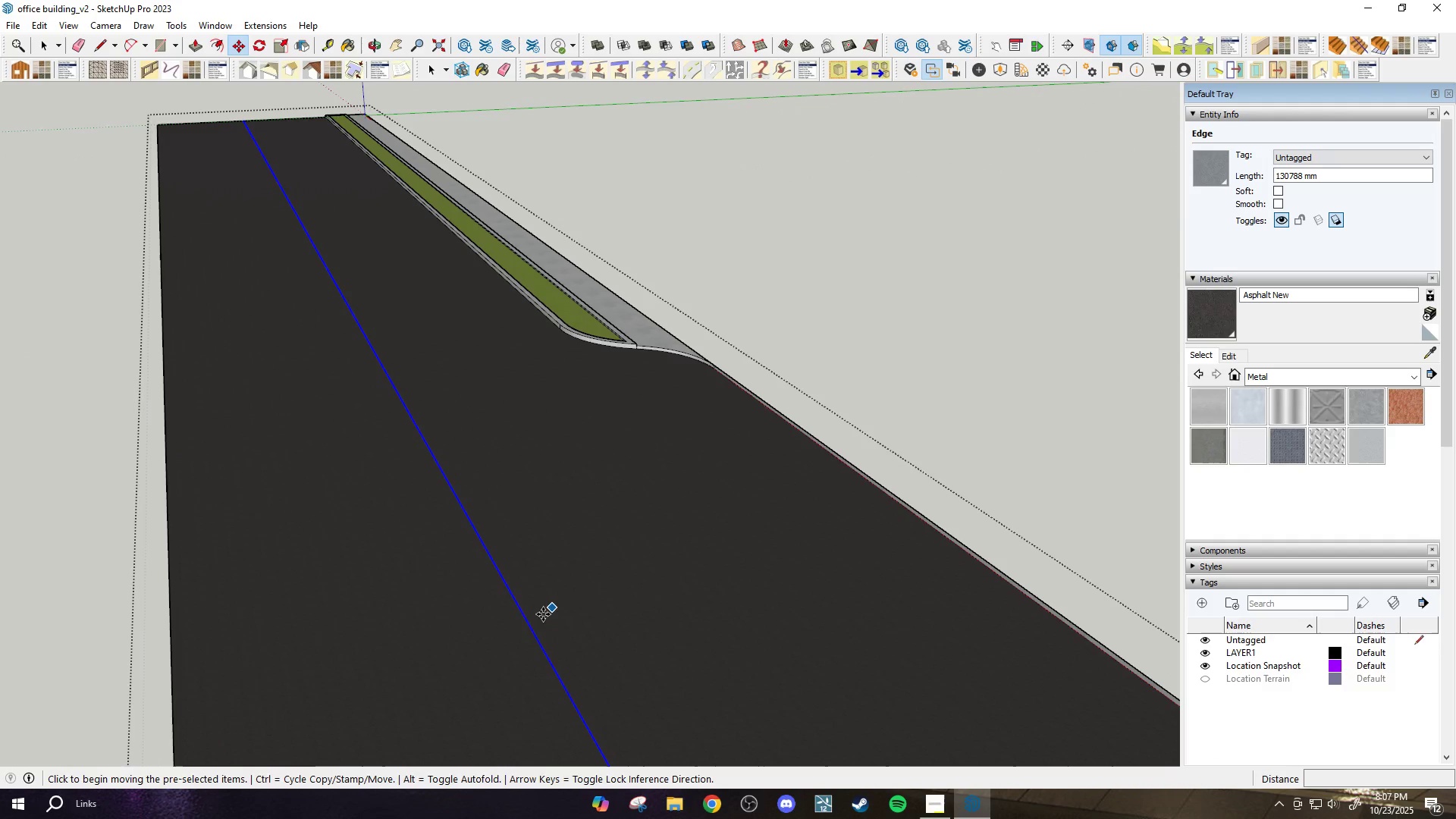 
key(Control+ControlLeft)
 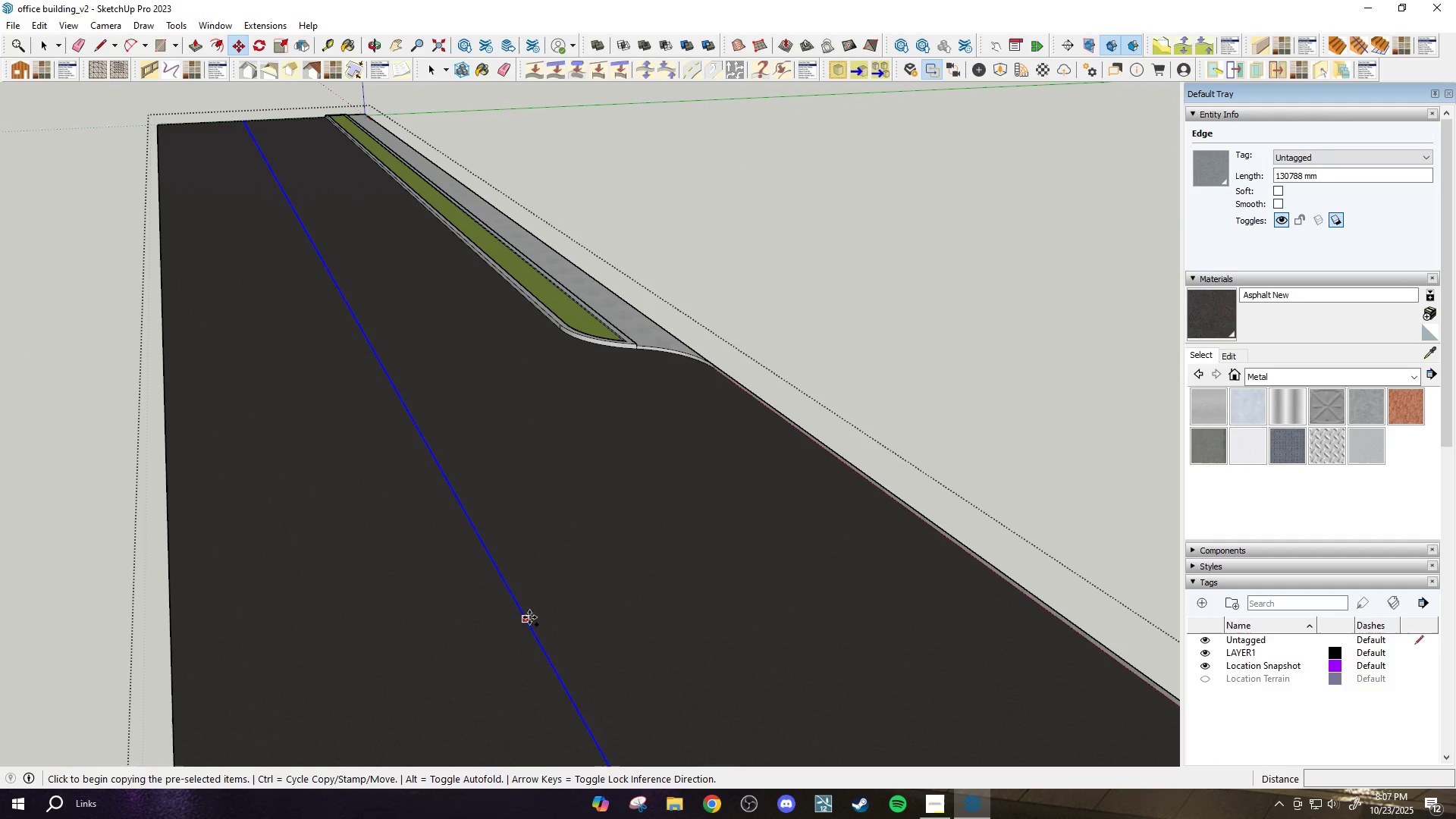 
left_click([528, 617])
 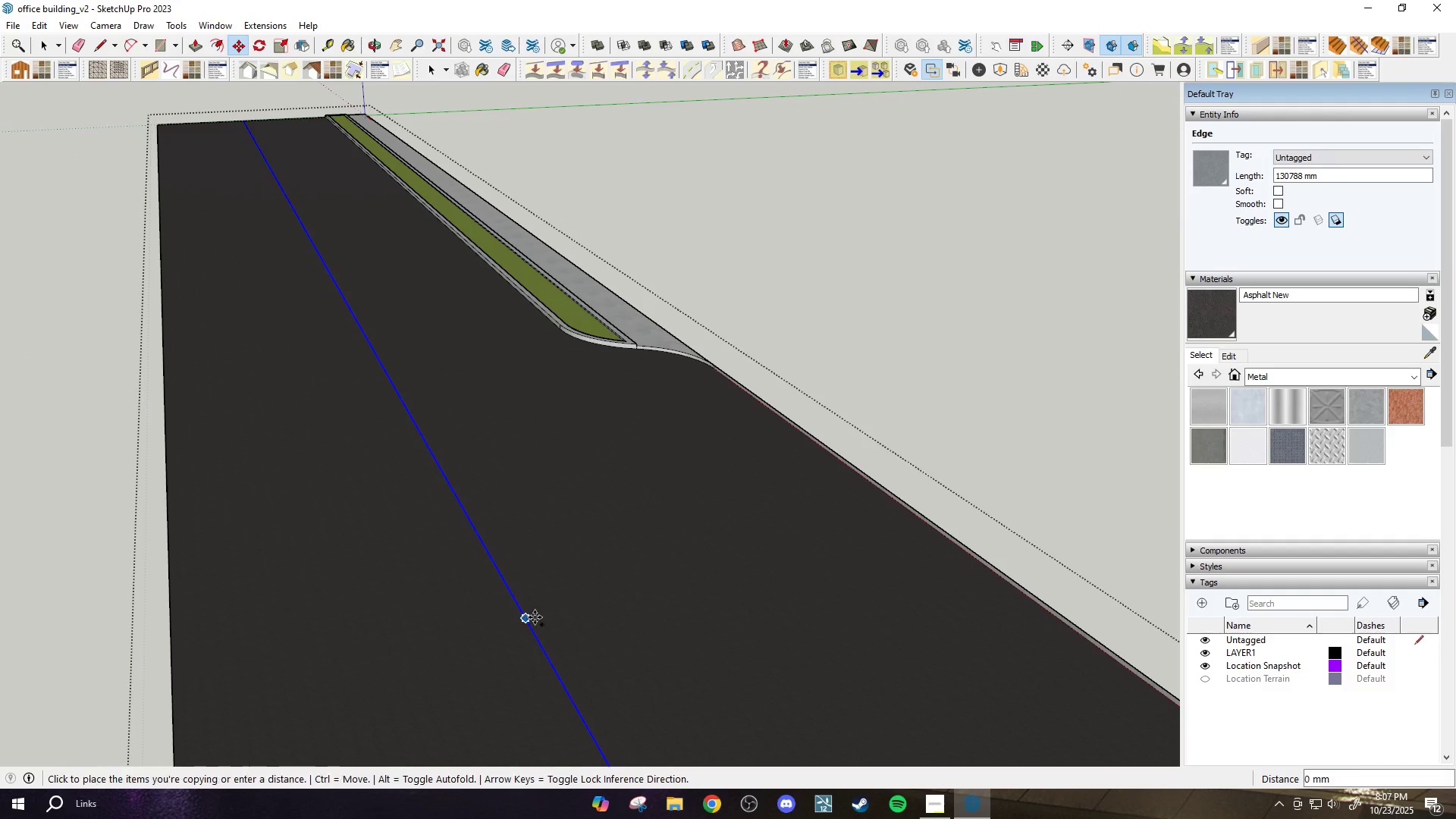 
scroll: coordinate [539, 623], scroll_direction: up, amount: 7.0
 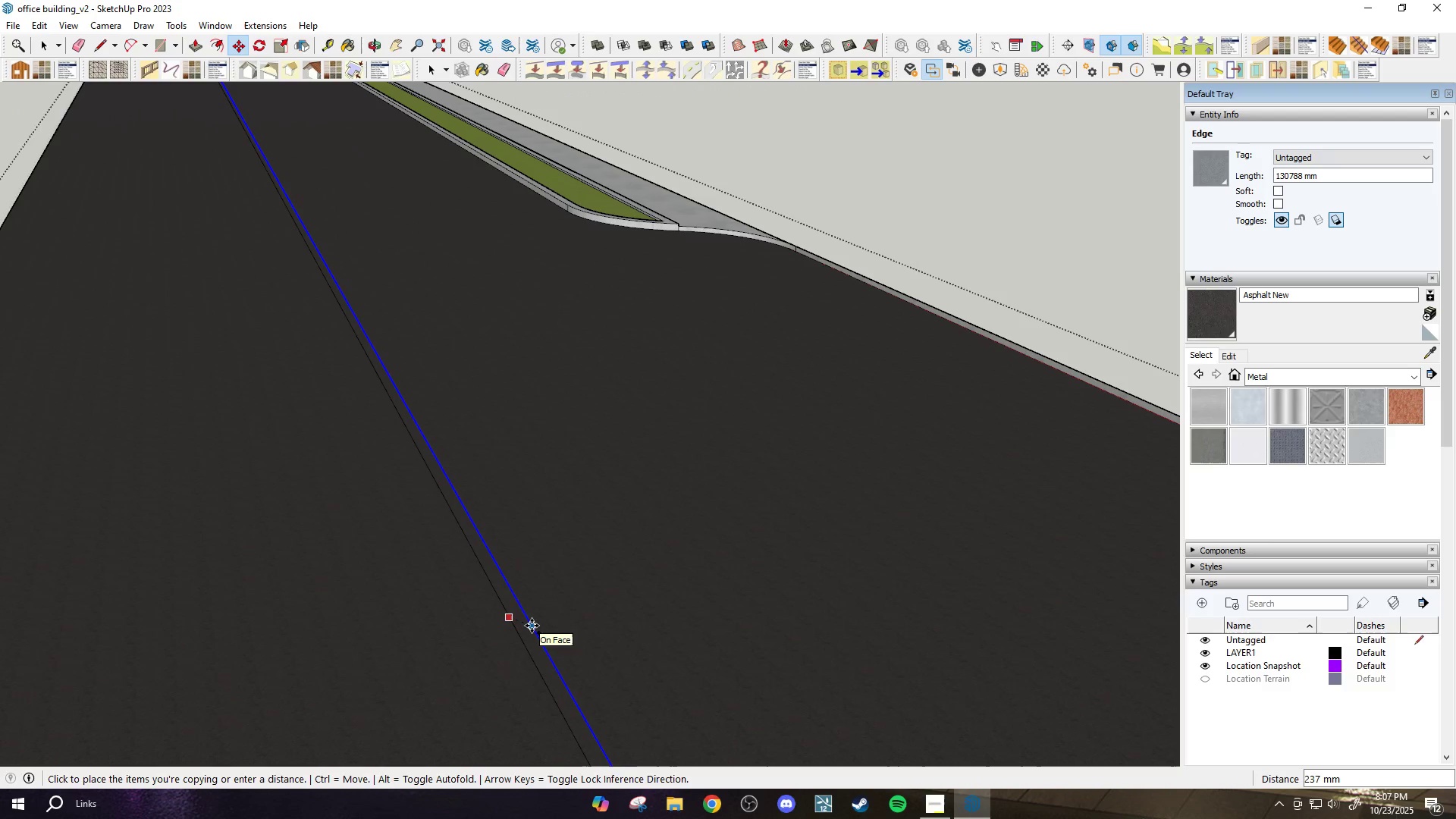 
hold_key(key=2, duration=15.19)
 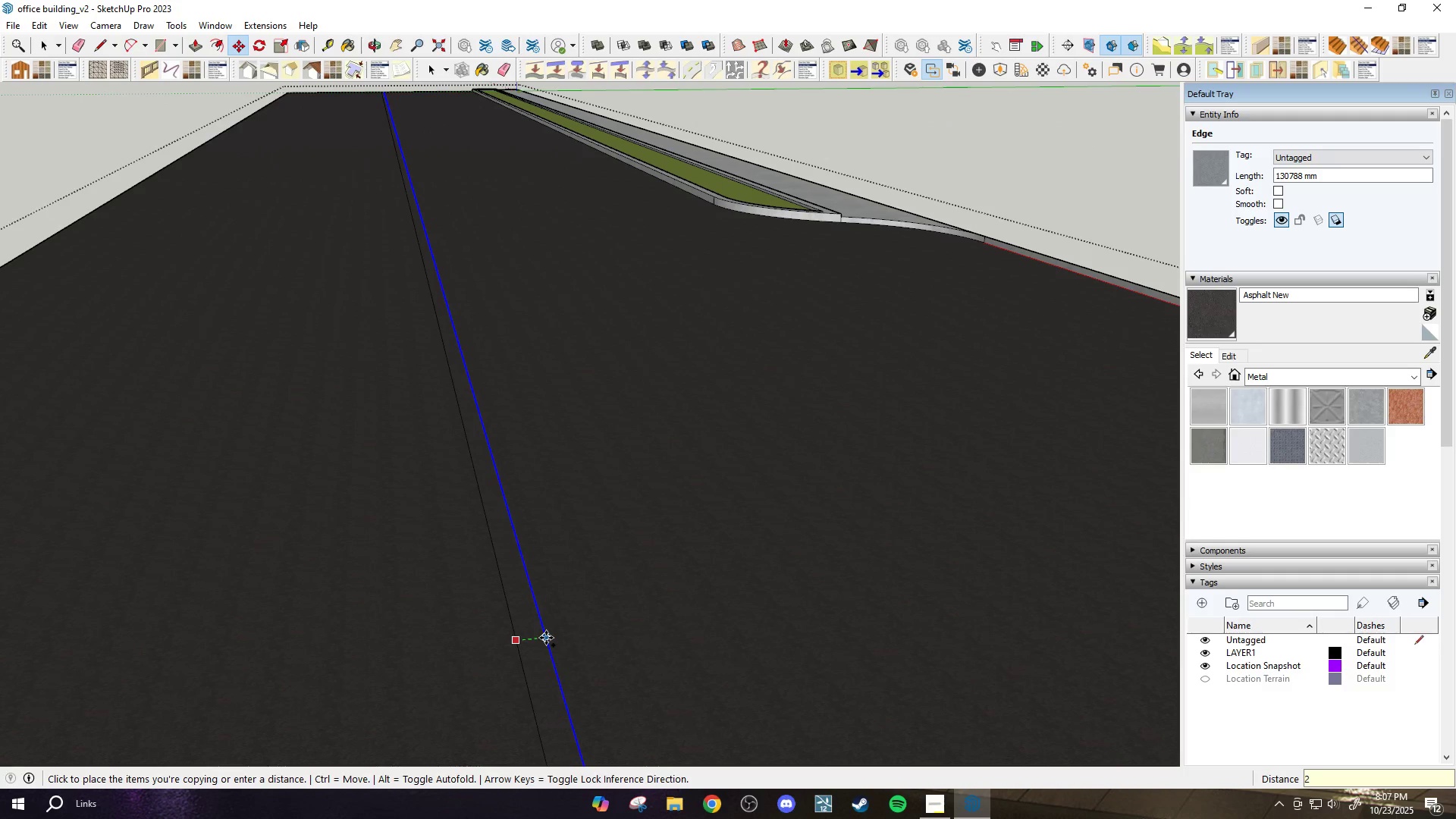 
type(00)
 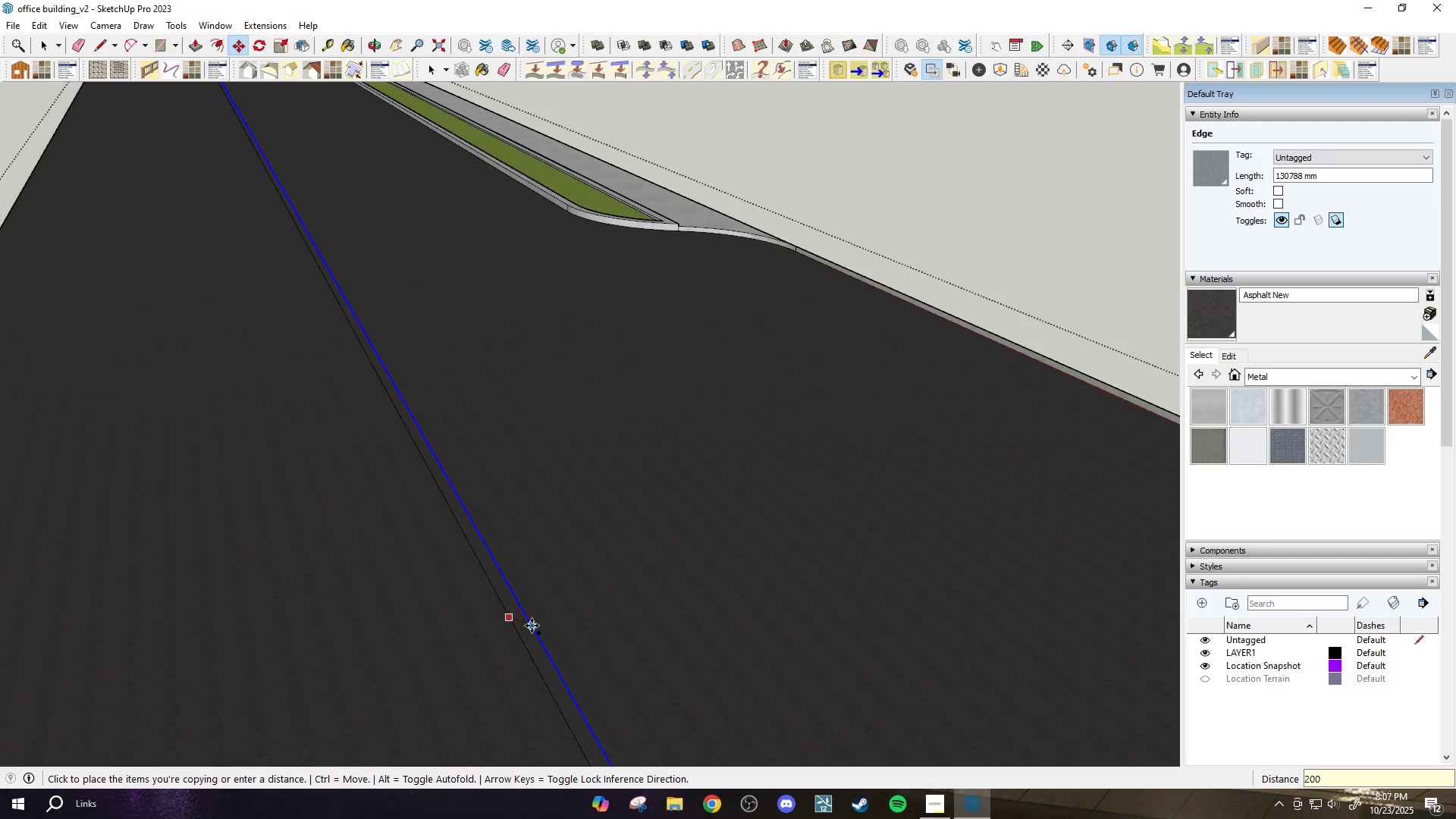 
key(Enter)
 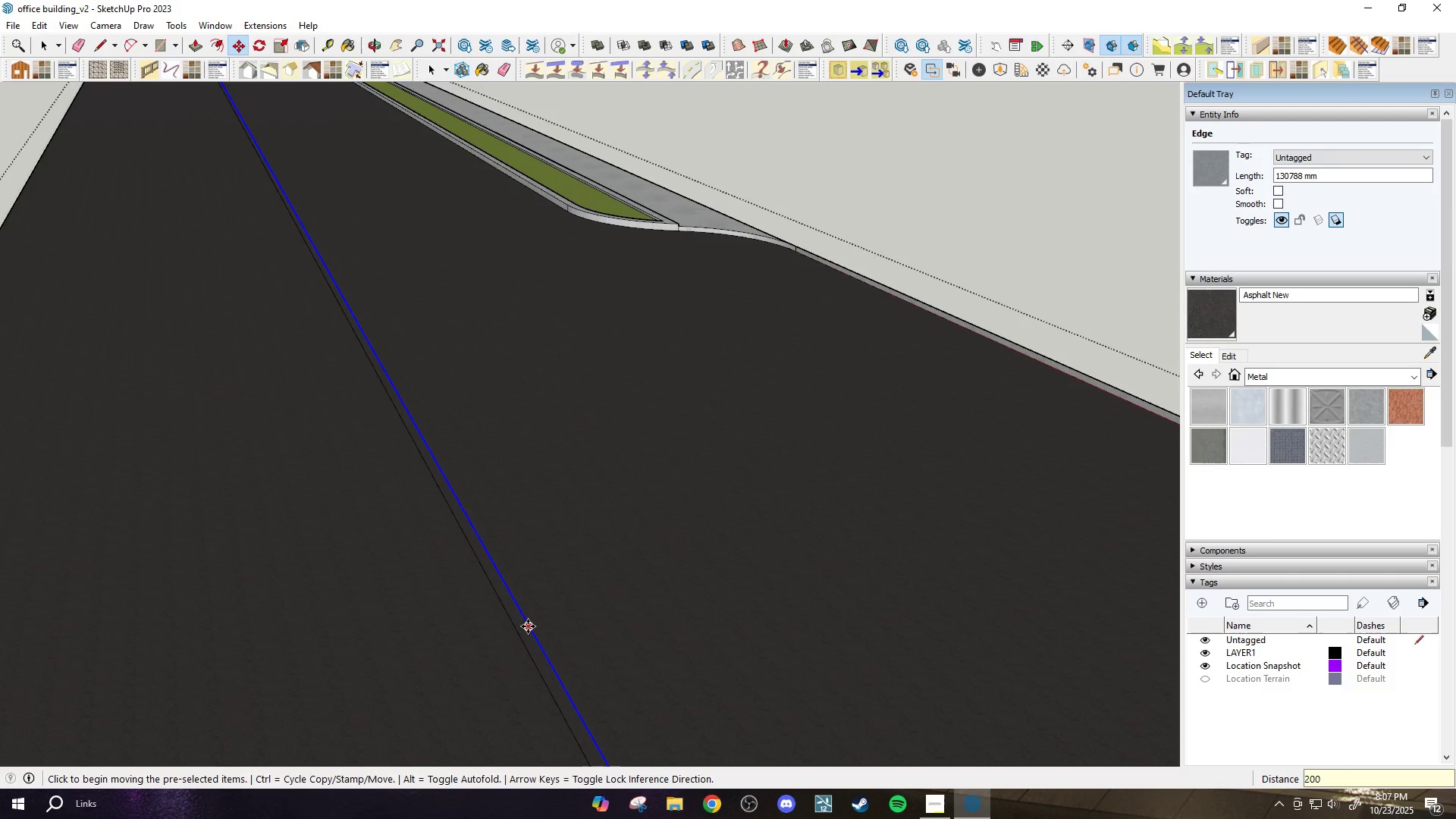 
scroll: coordinate [522, 632], scroll_direction: up, amount: 5.0
 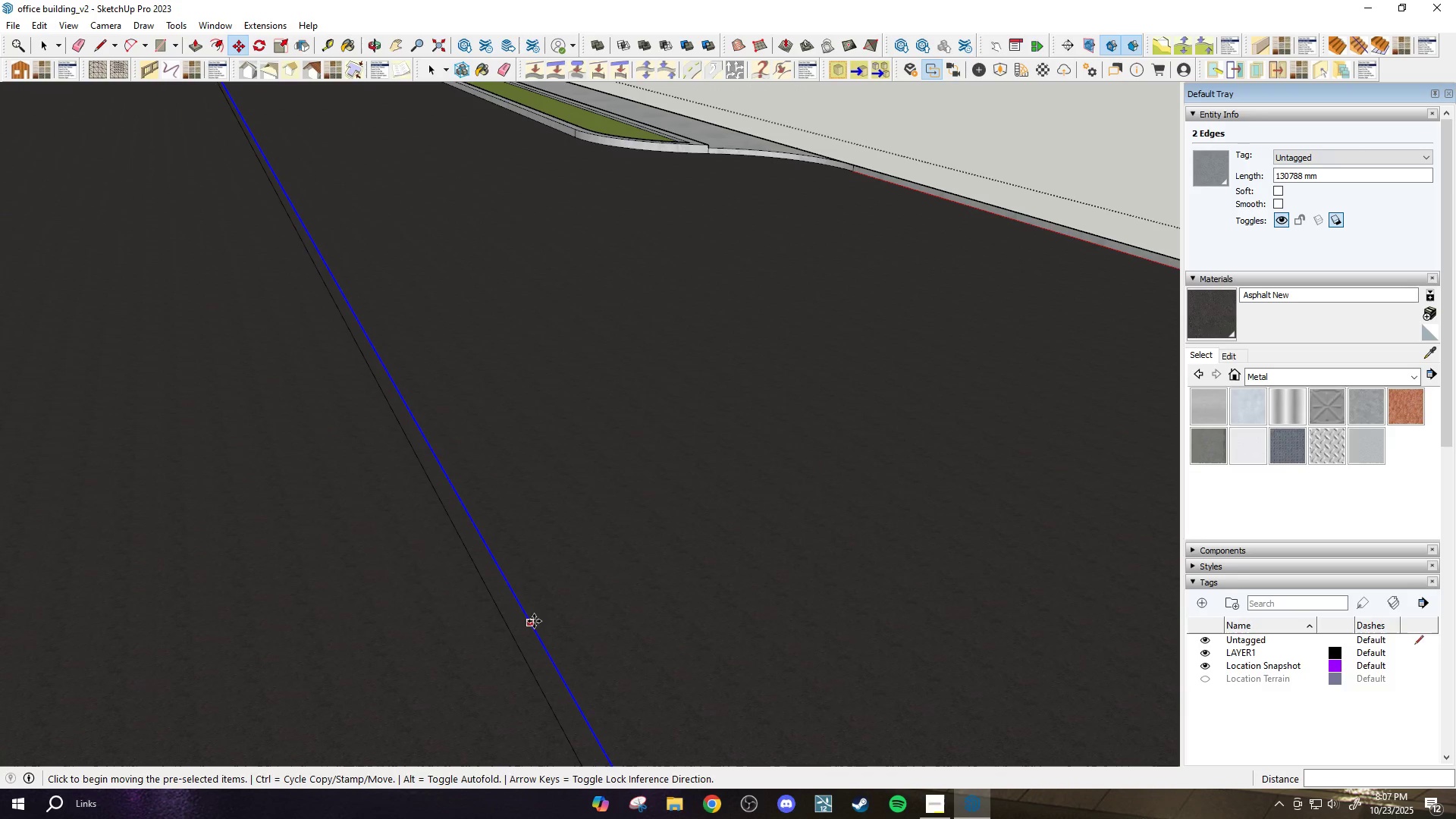 
key(Control+ControlLeft)
 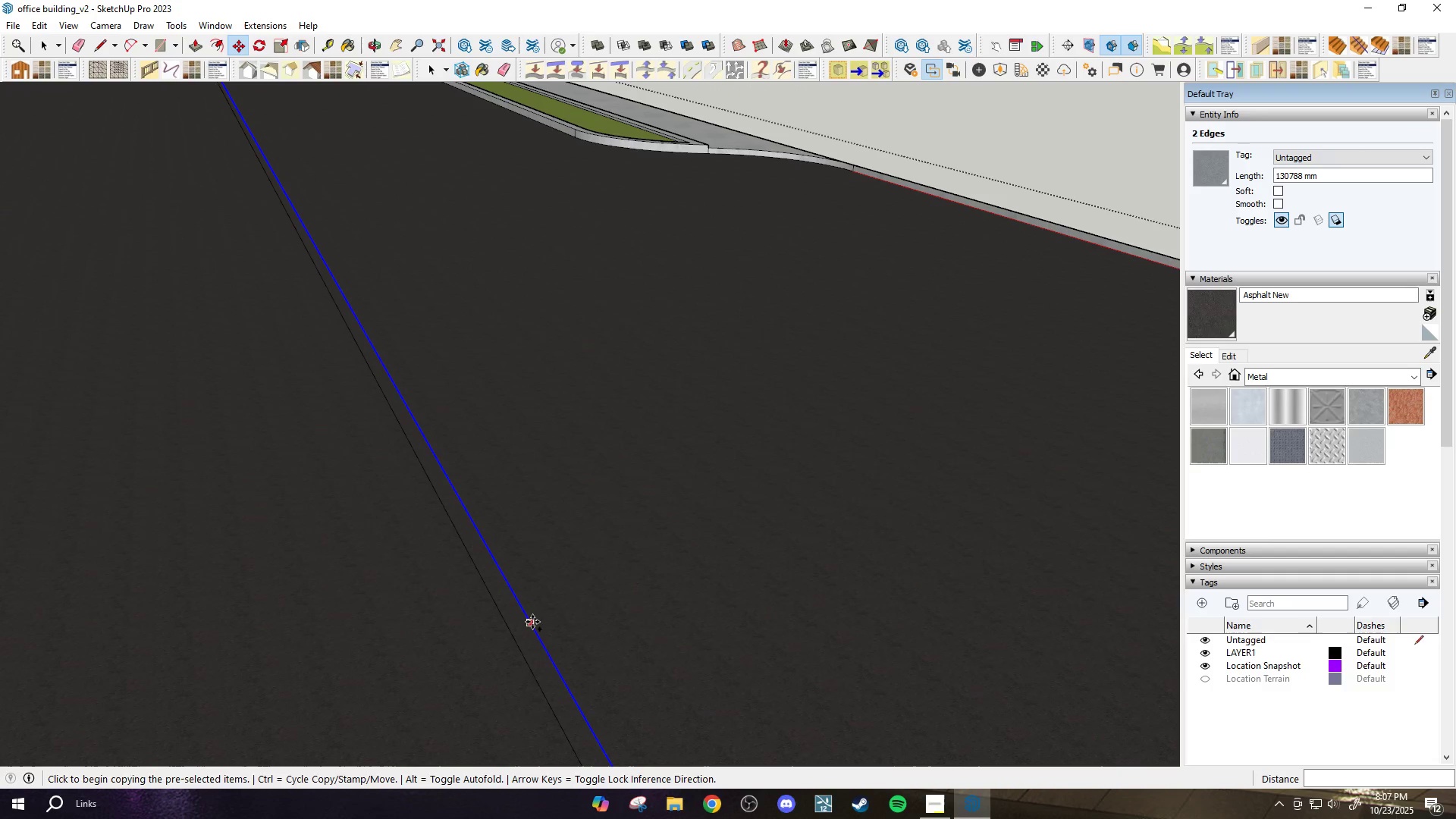 
left_click([532, 622])
 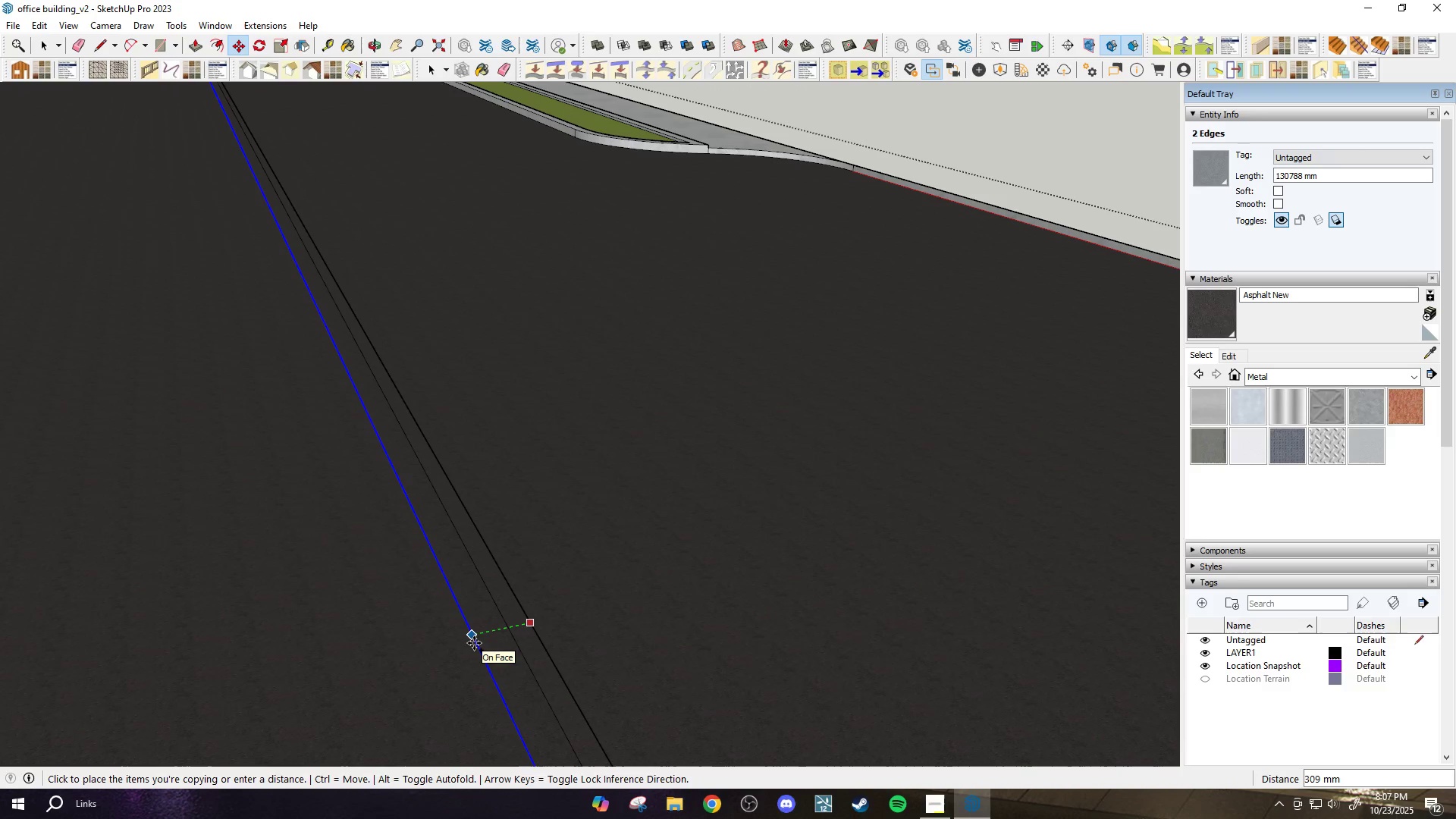 
type(400)
 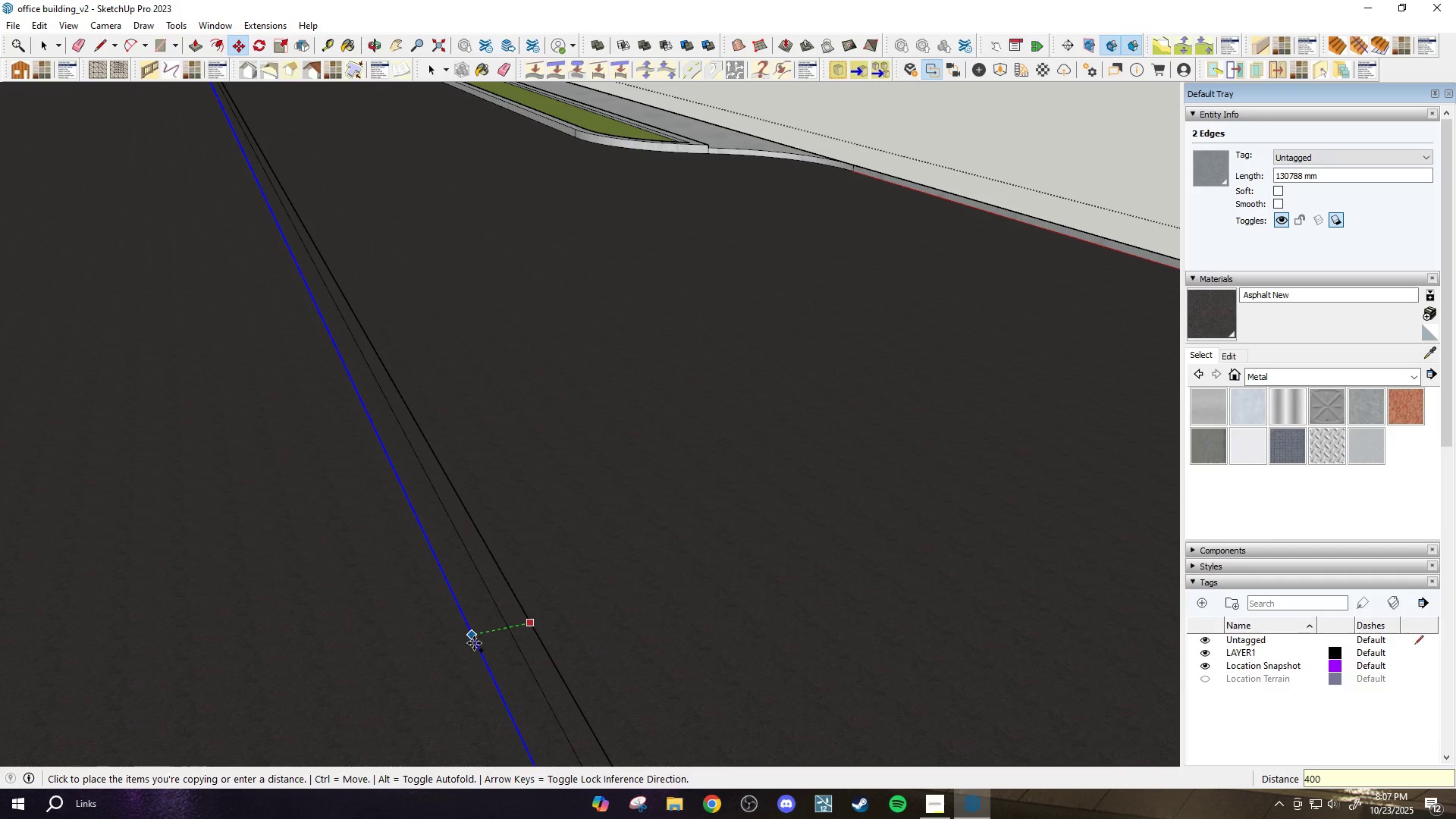 
key(Enter)
 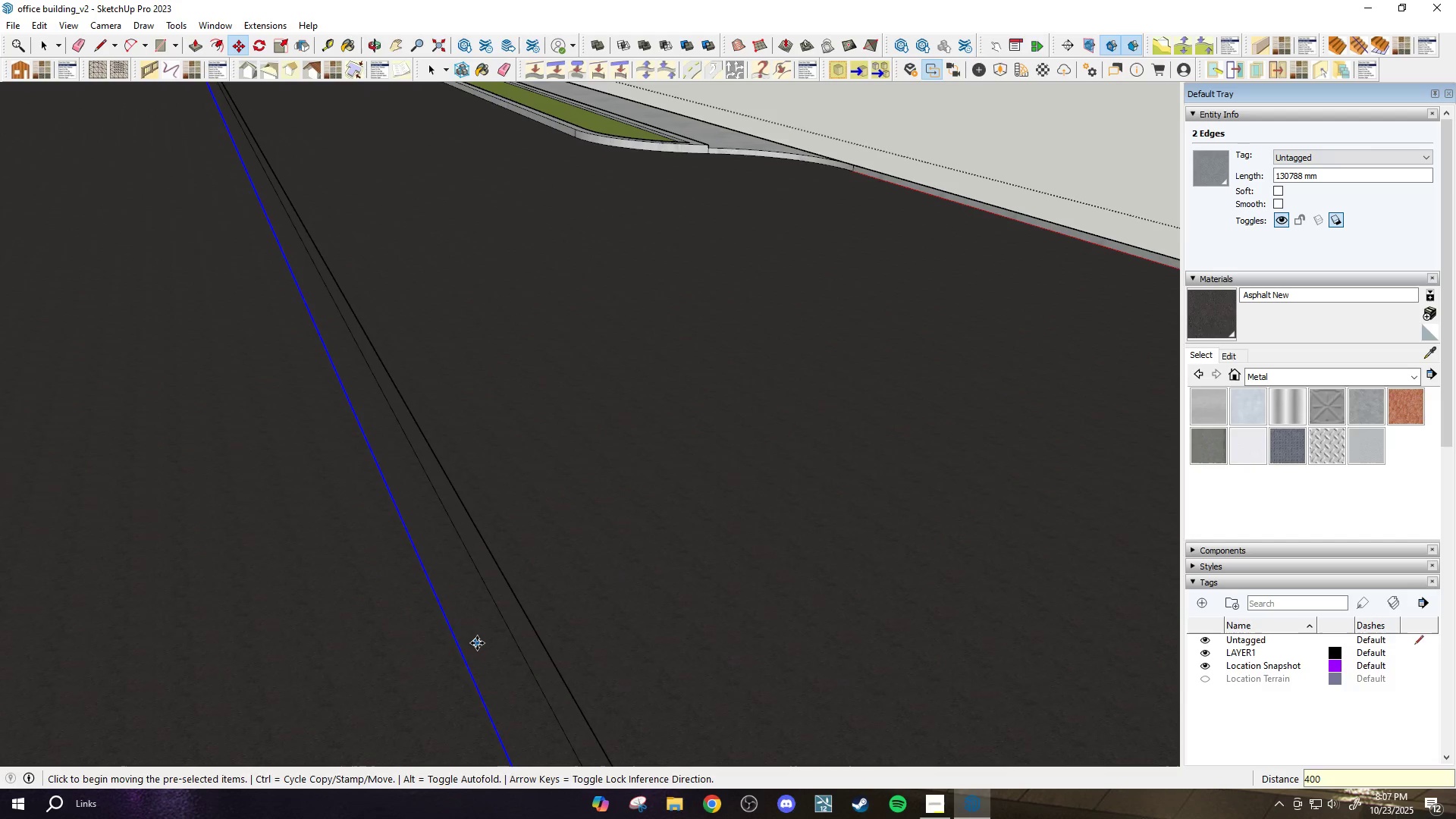 
scroll: coordinate [477, 643], scroll_direction: up, amount: 1.0
 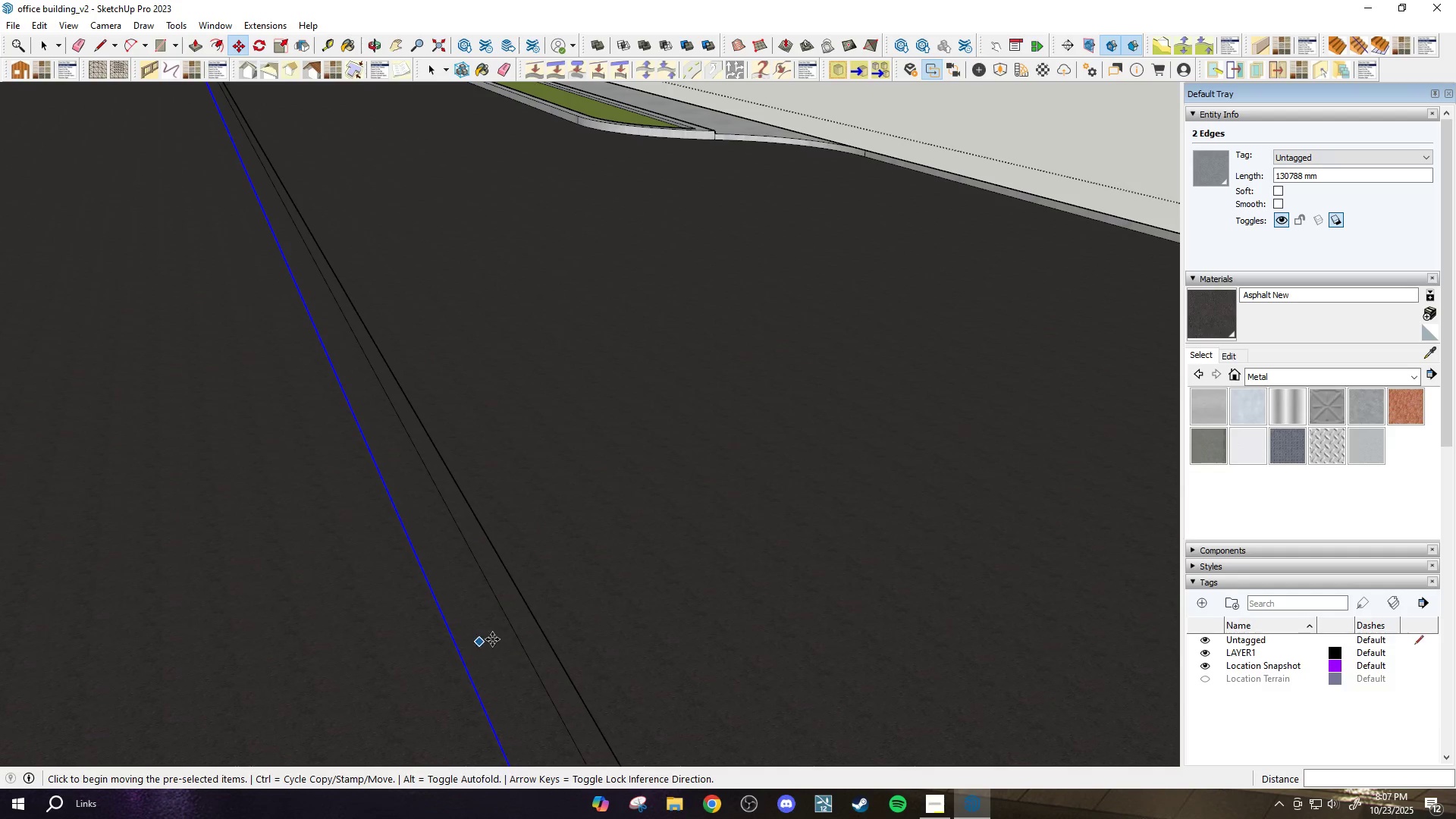 
key(Control+ControlLeft)
 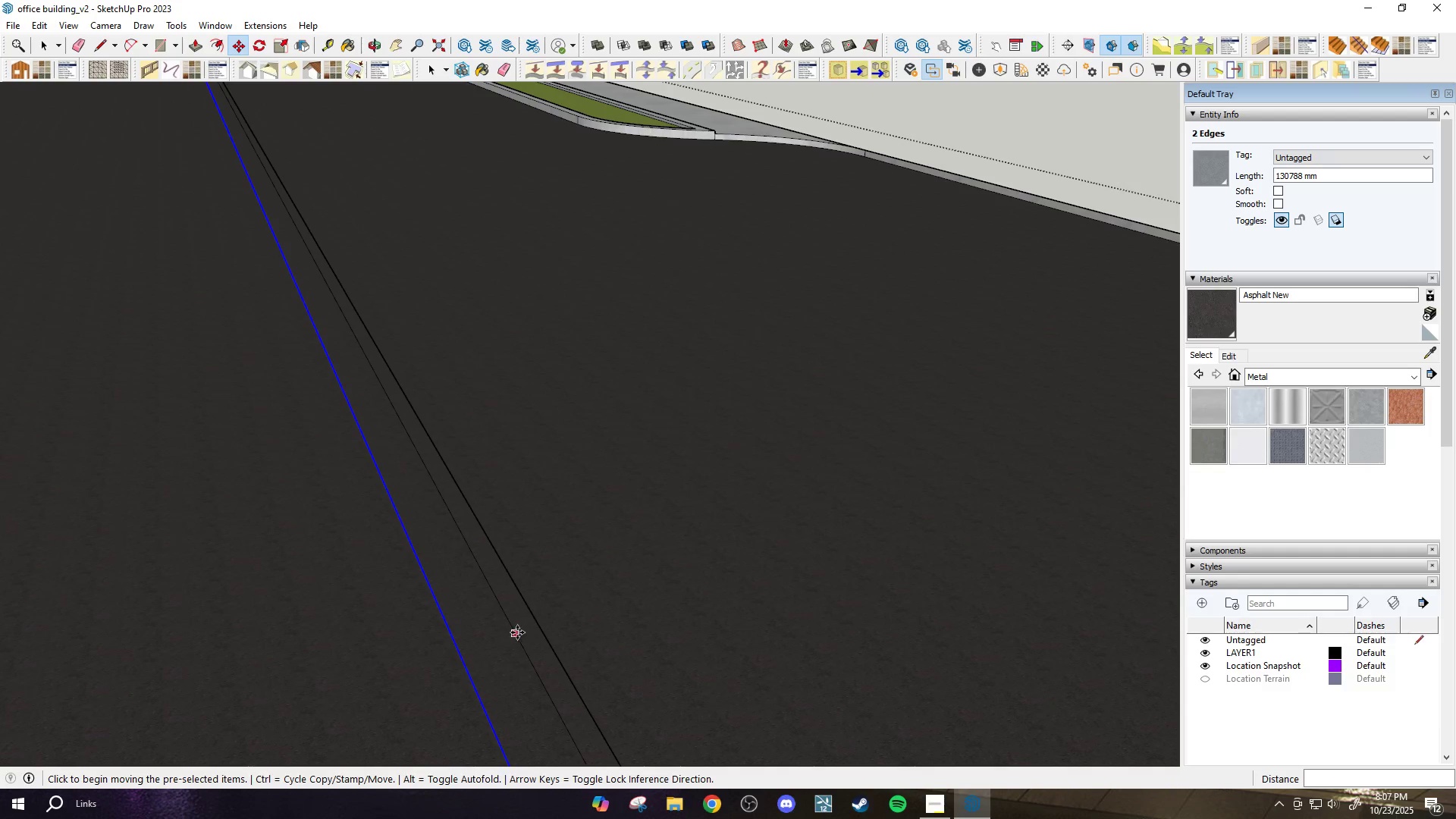 
key(Control+Z)
 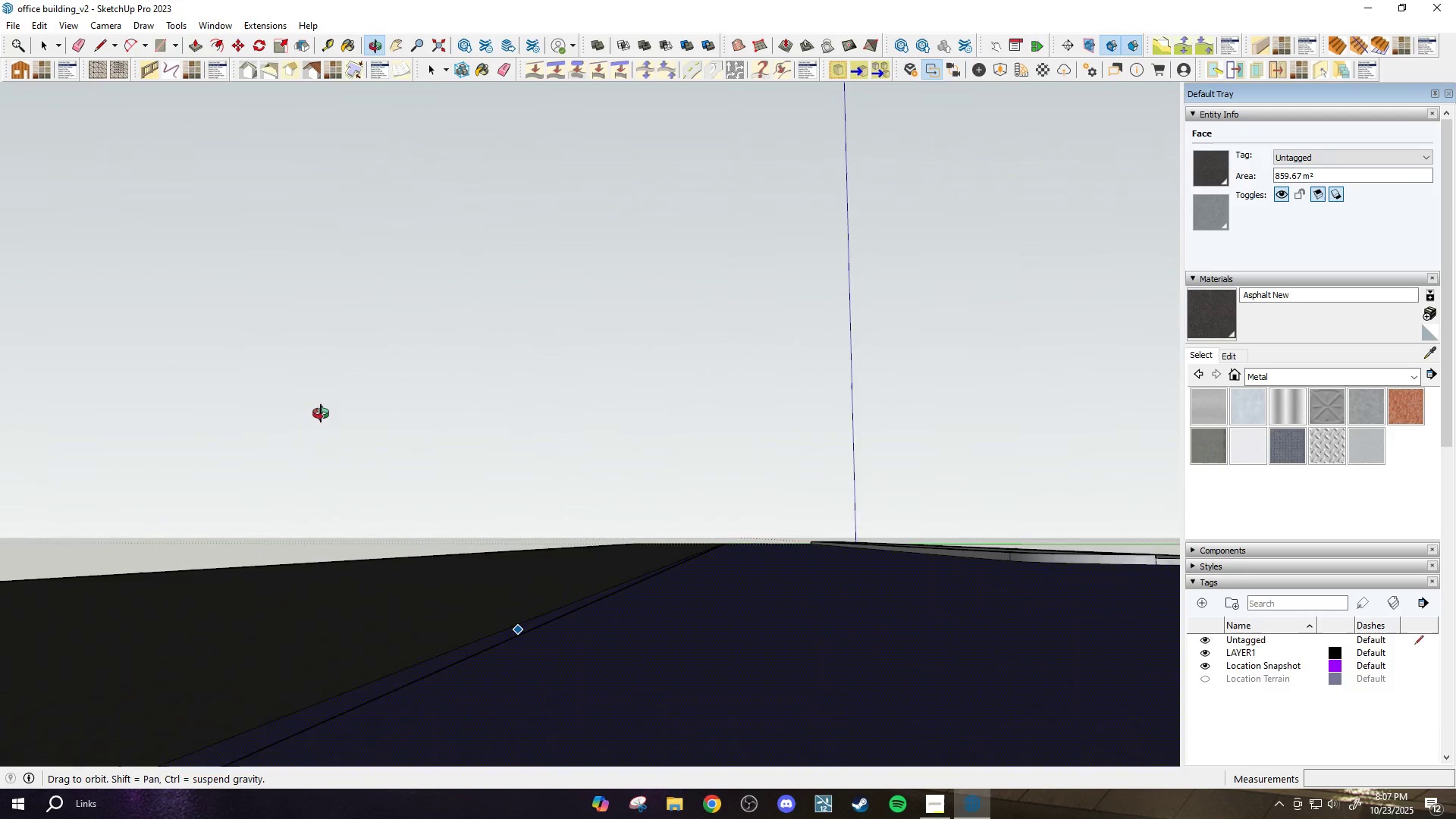 
key(Space)
 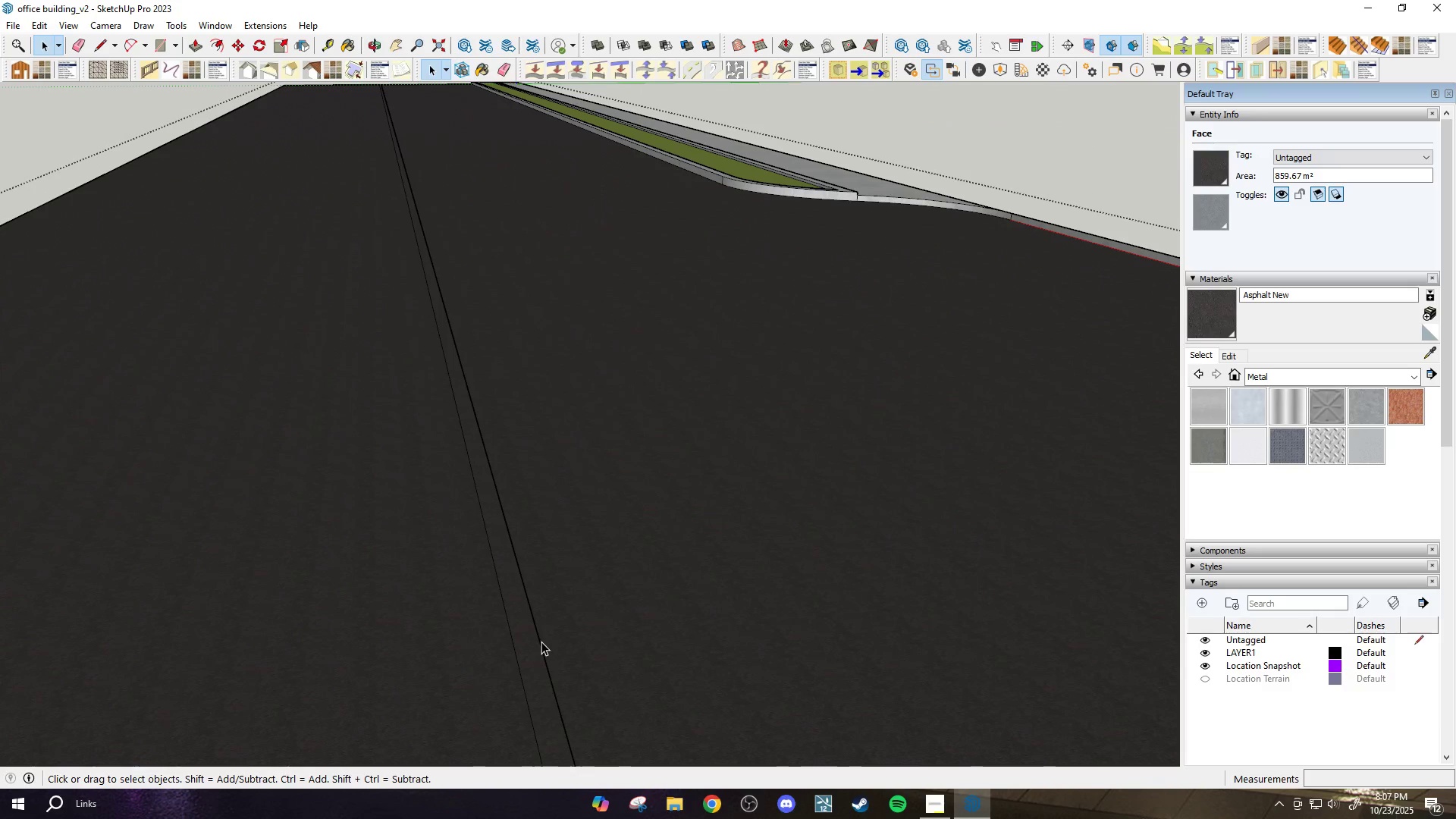 
left_click([541, 642])
 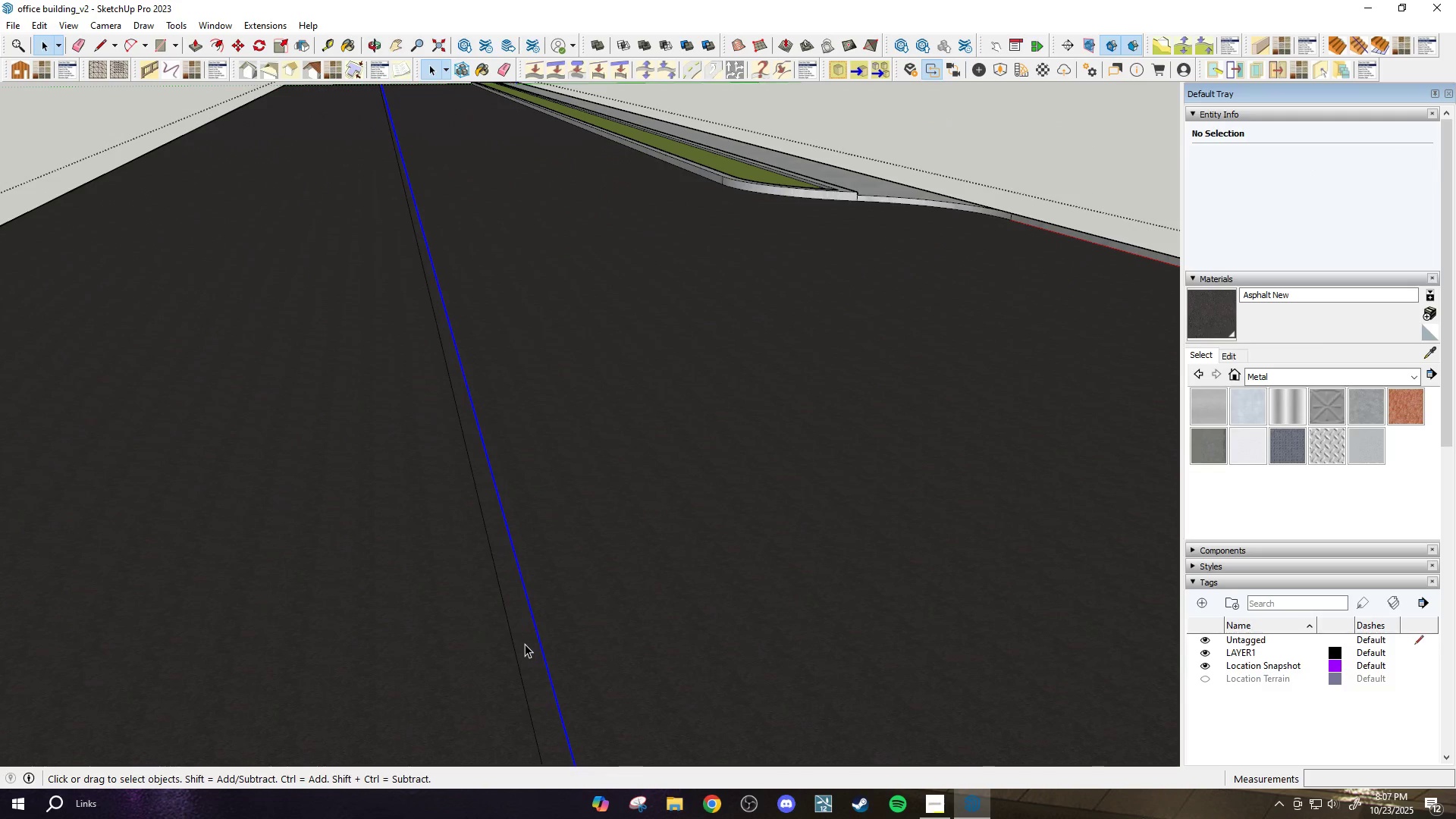 
left_click([525, 644])
 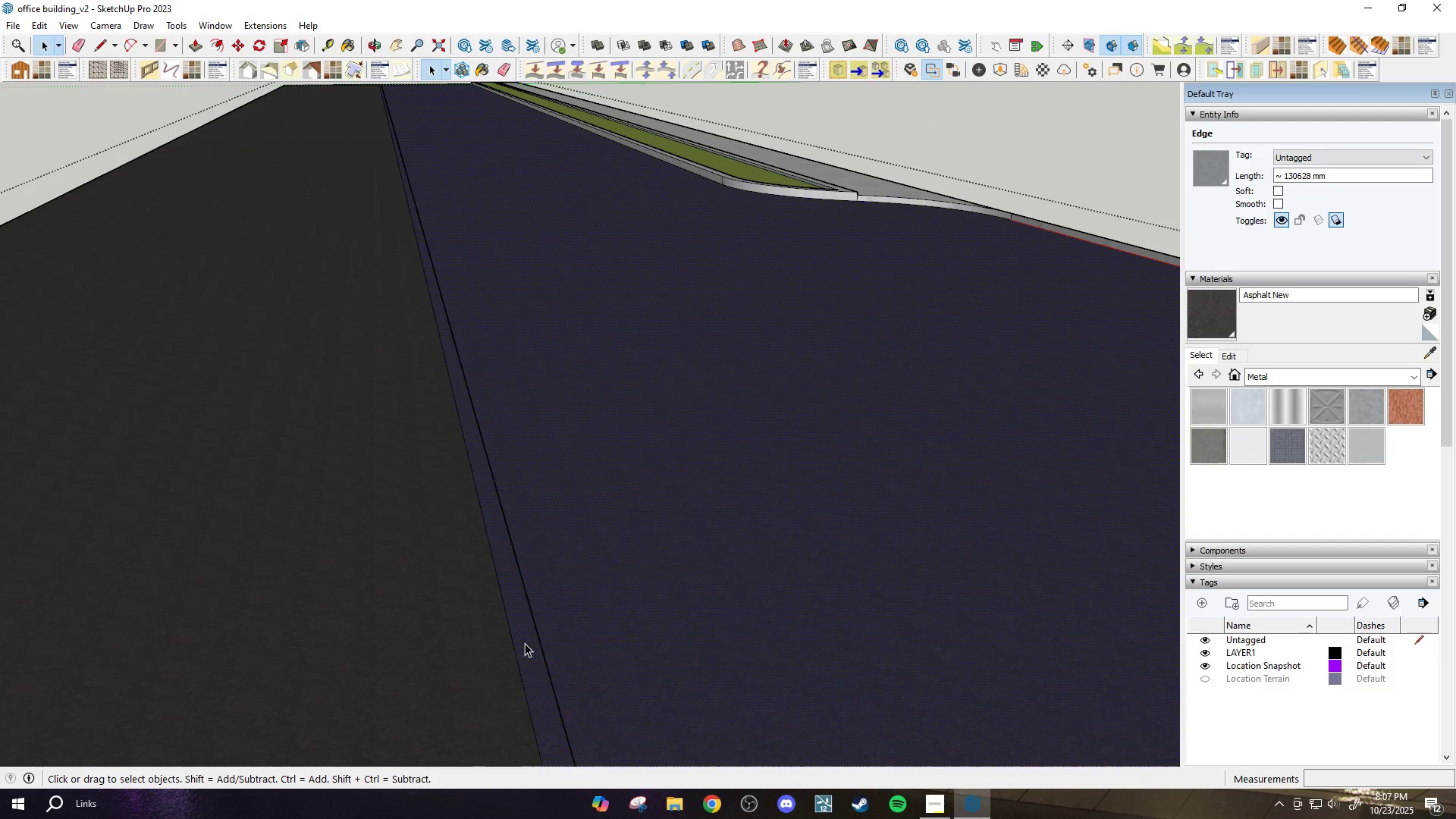 
scroll: coordinate [525, 629], scroll_direction: down, amount: 3.0
 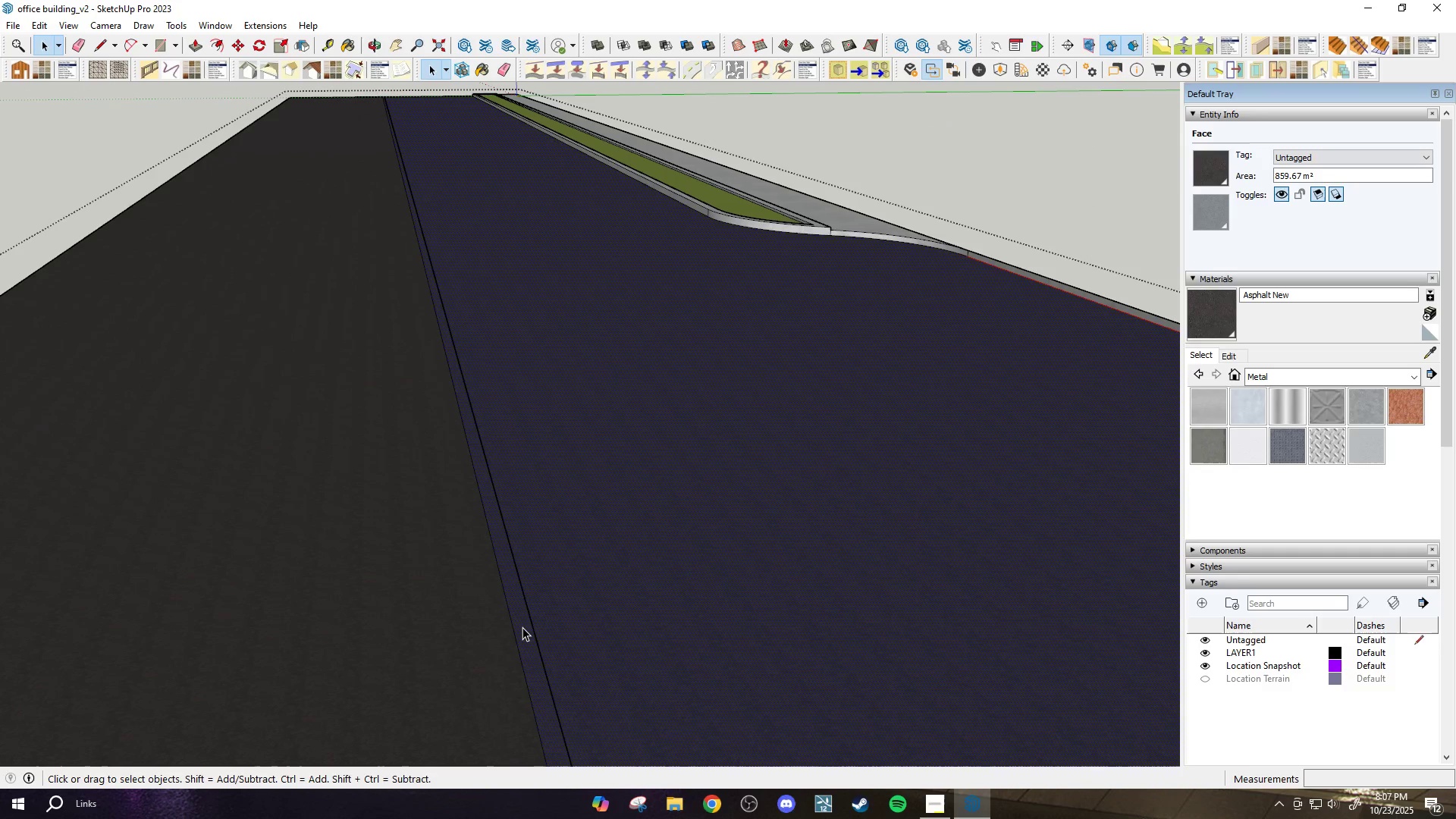 
key(Control+Z)
 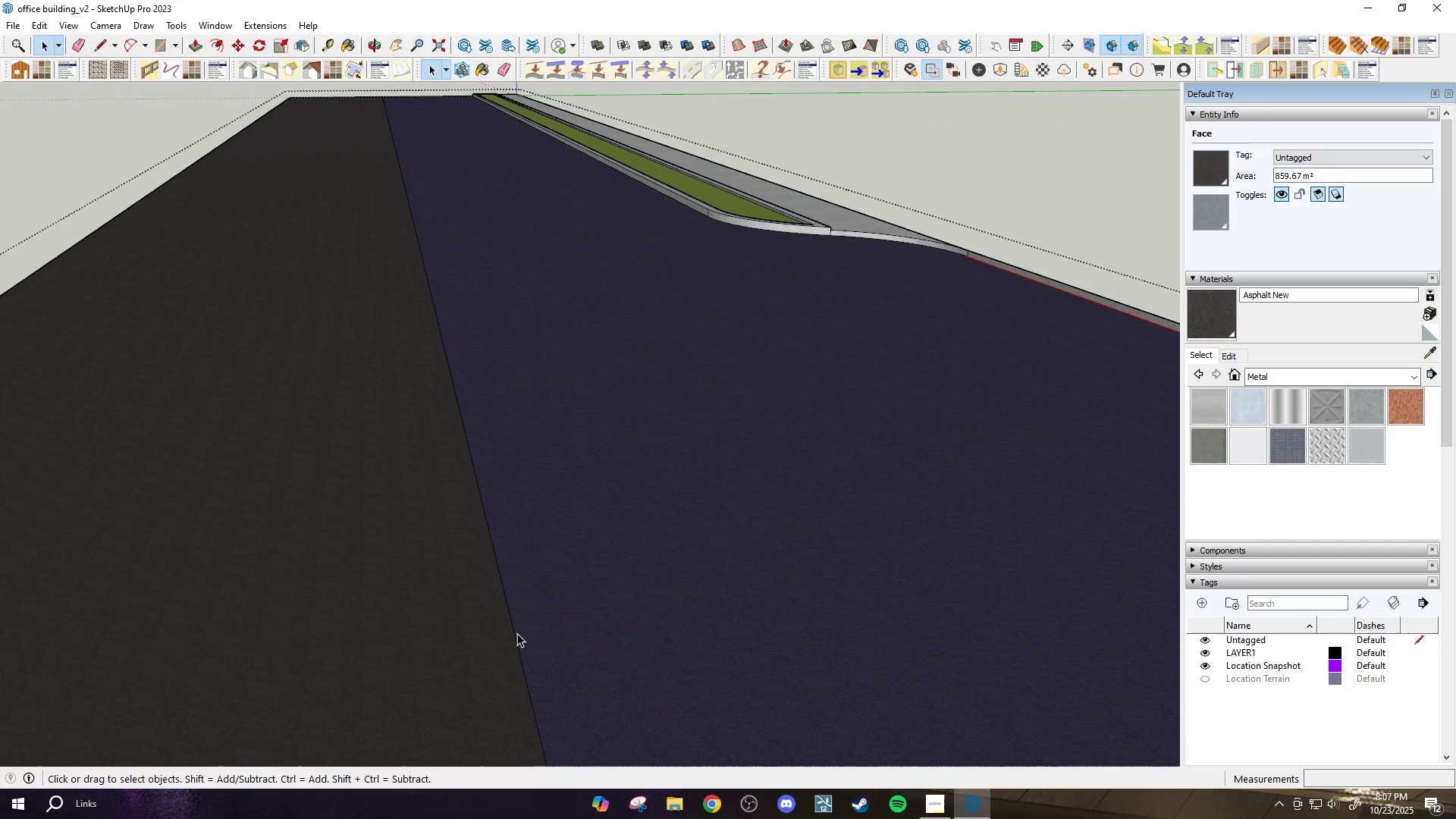 
left_click([514, 634])
 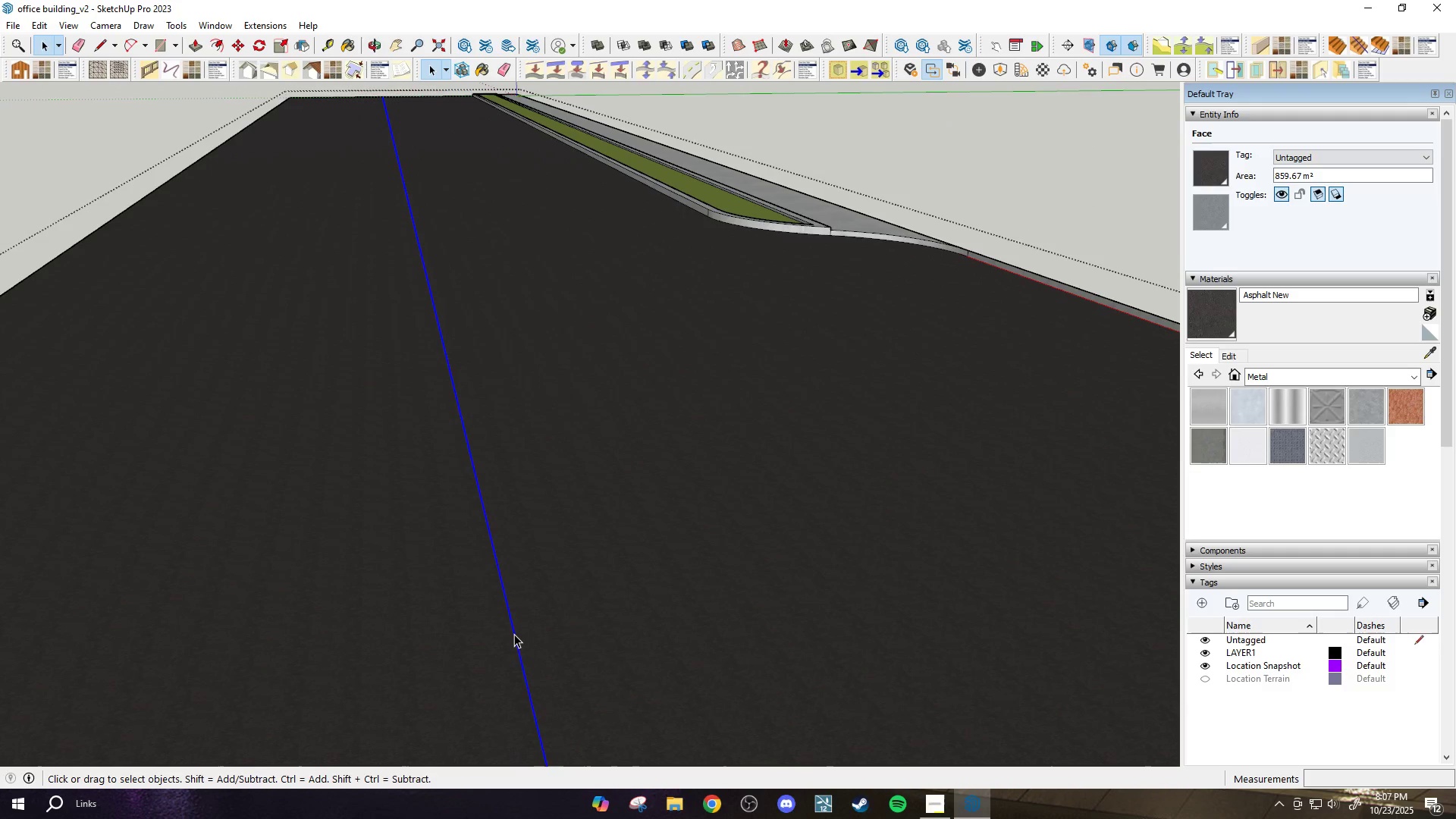 
scroll: coordinate [514, 634], scroll_direction: up, amount: 1.0
 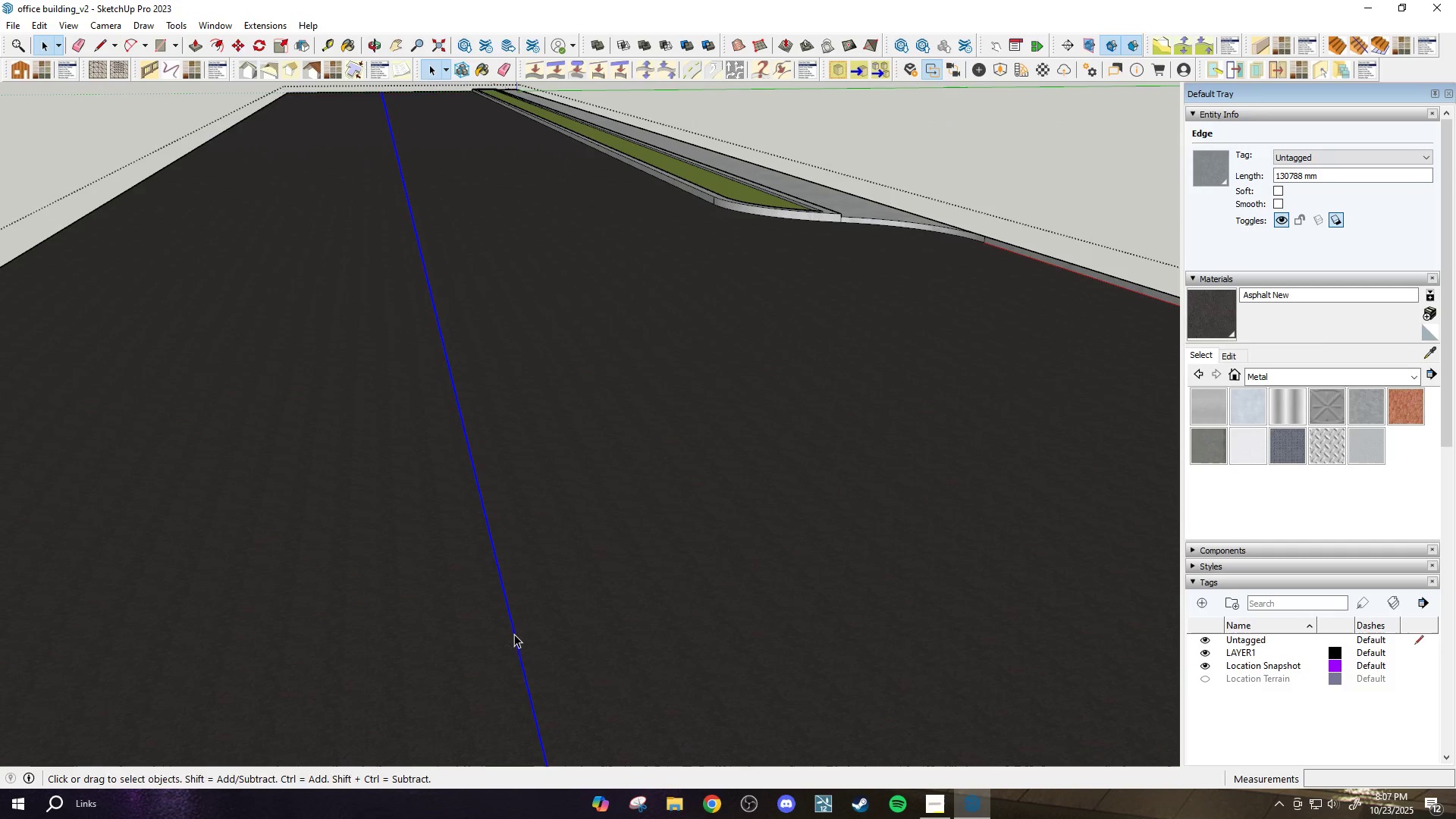 
key(M)
 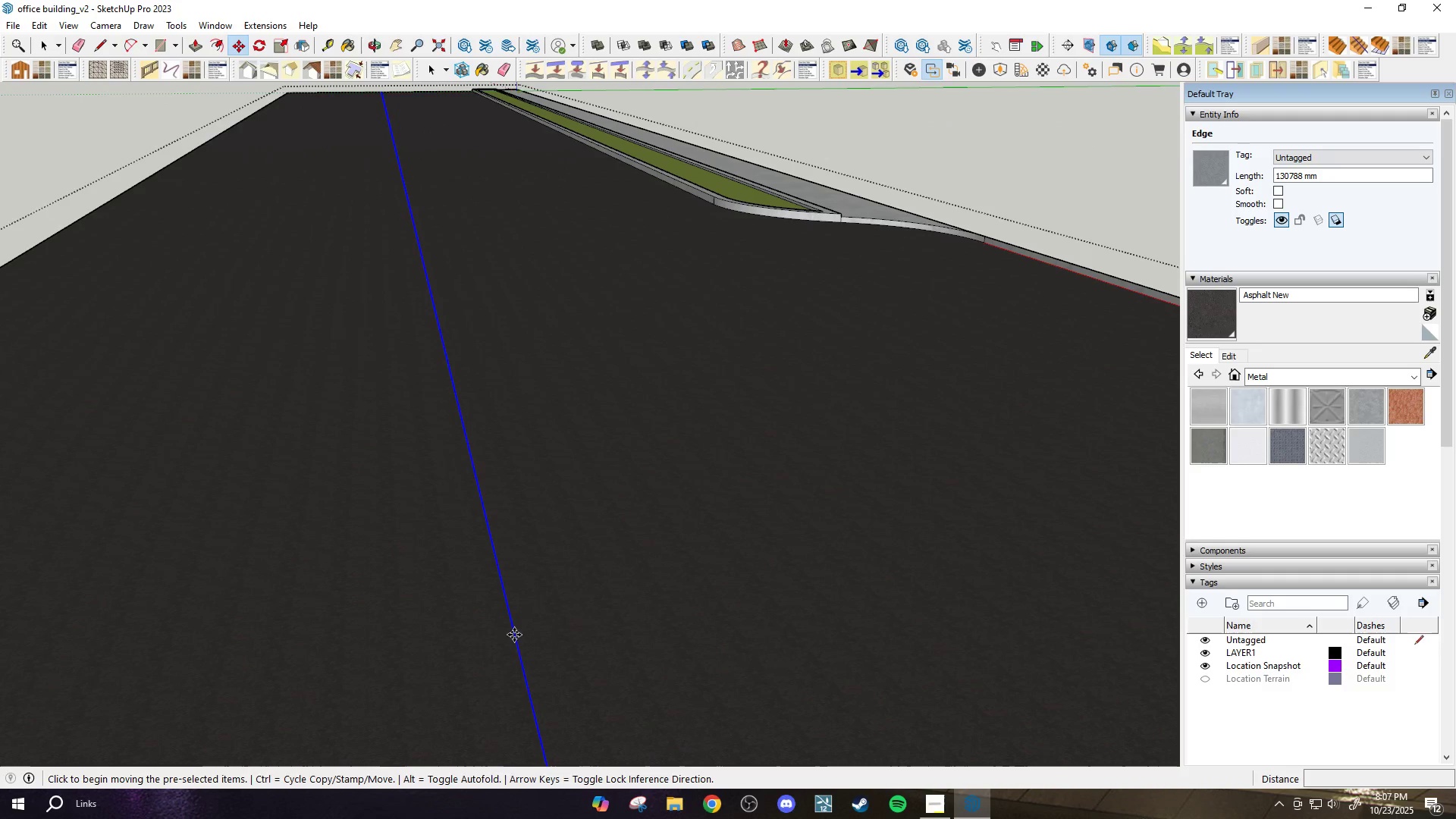 
key(Control+ControlLeft)
 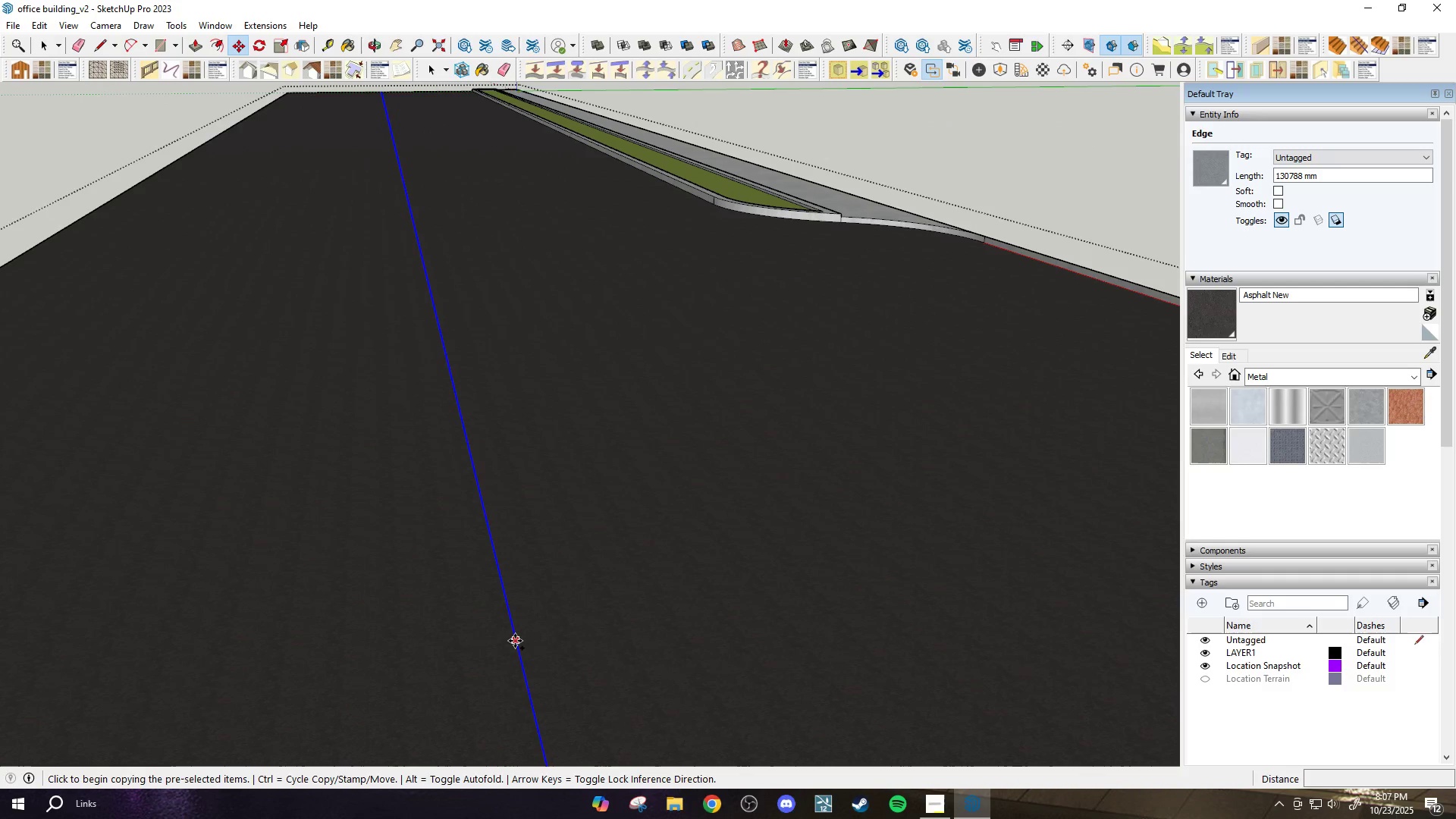 
left_click([515, 641])
 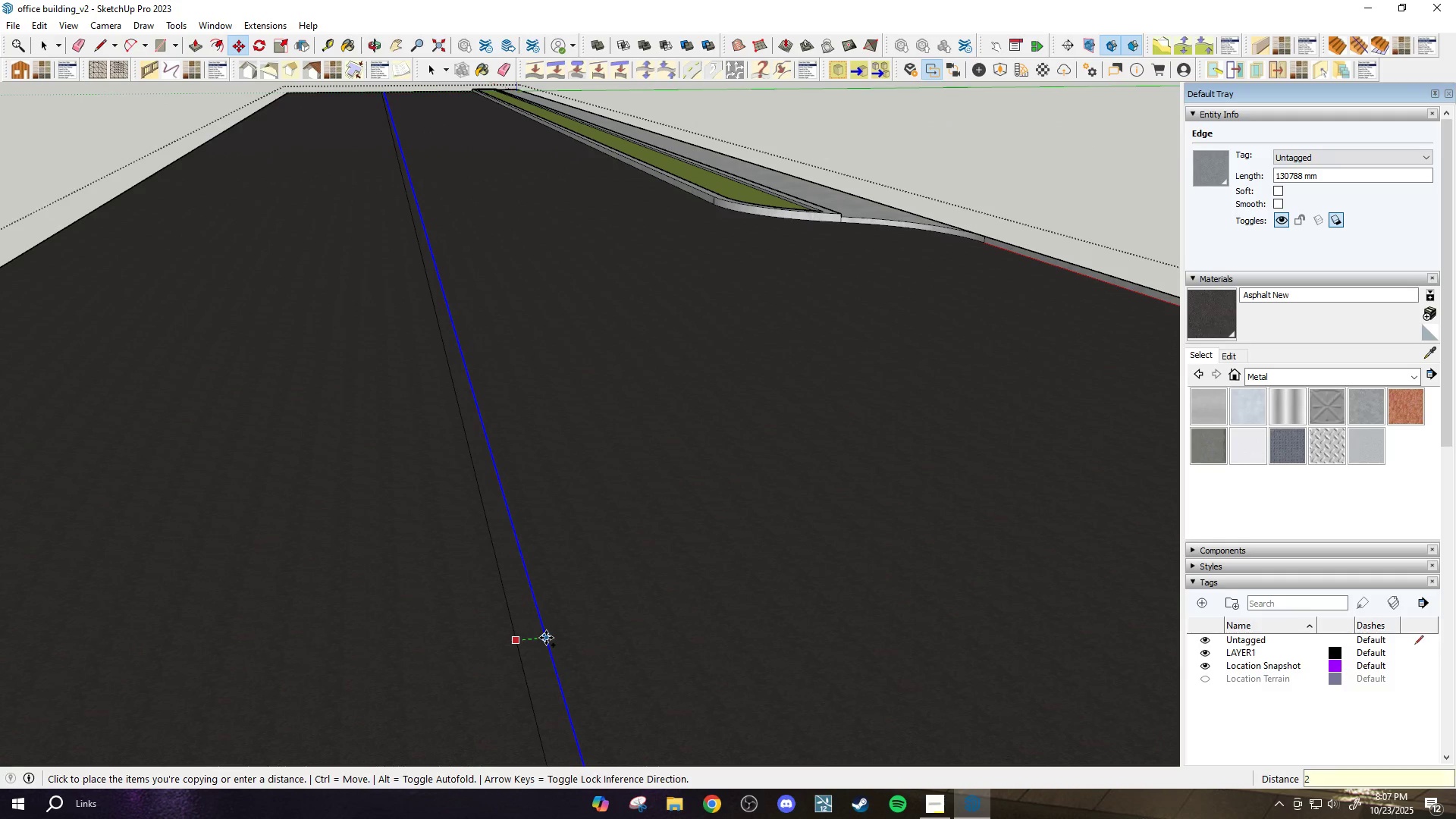 
type(00)
 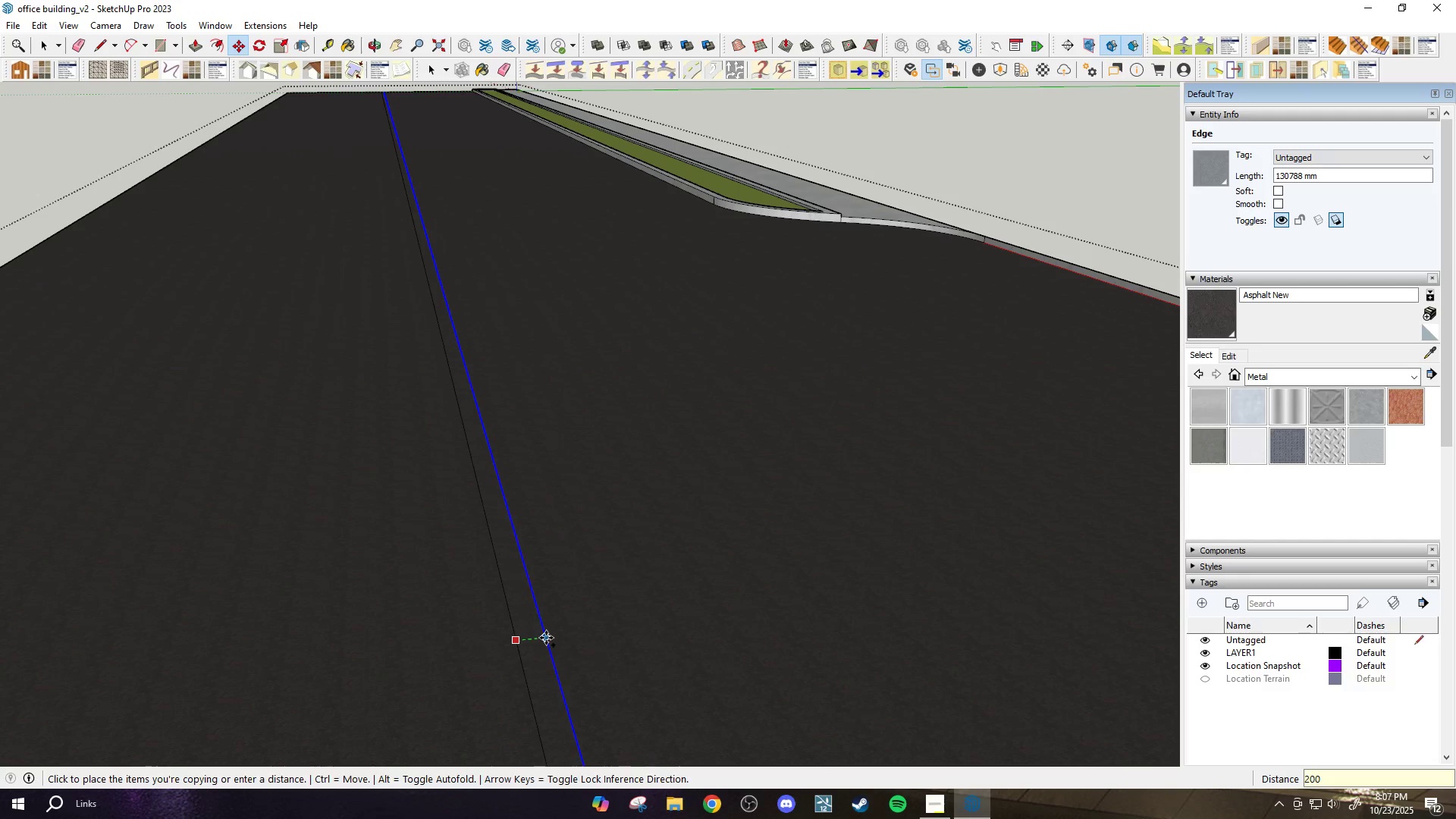 
key(Enter)
 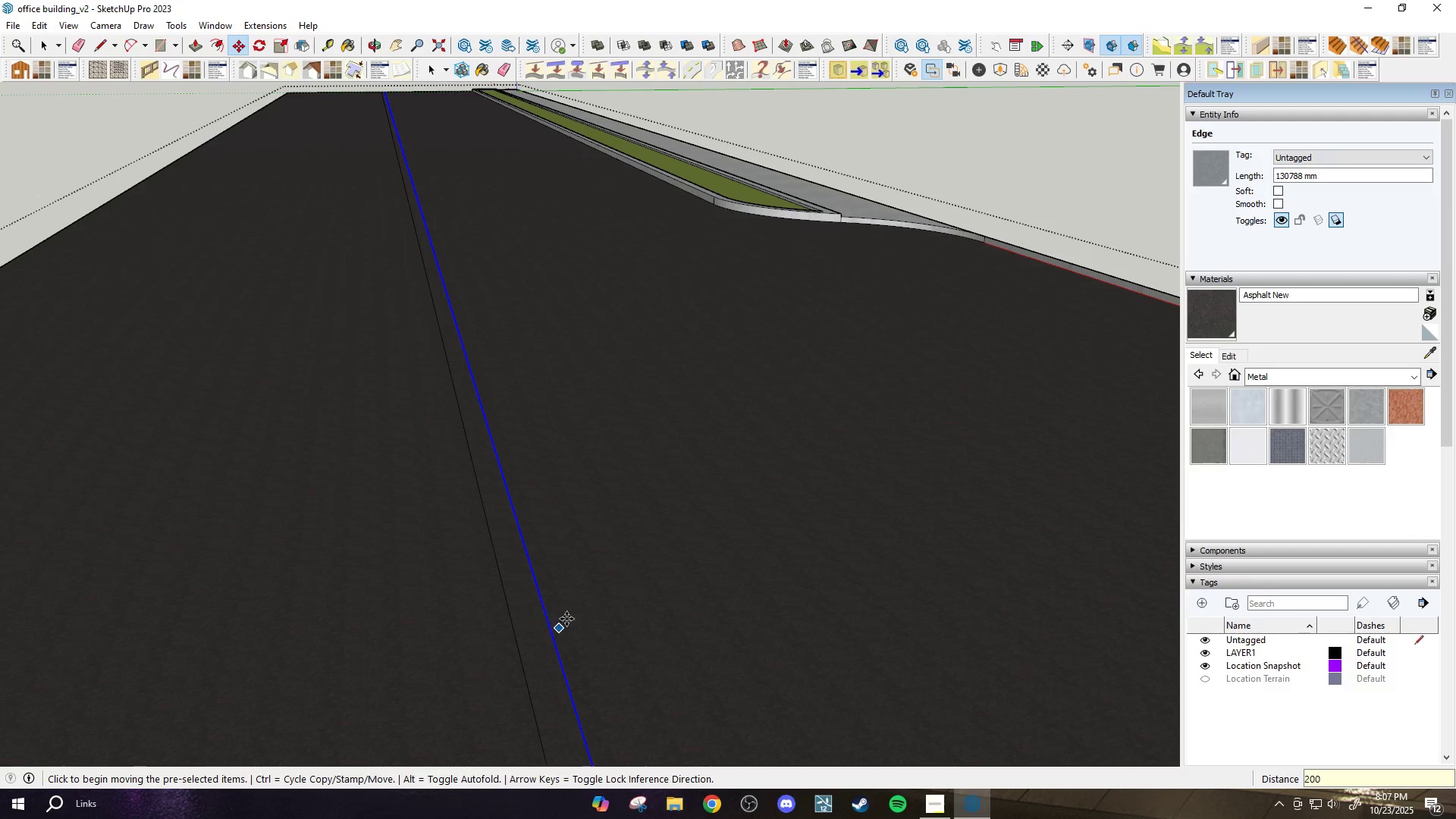 
scroll: coordinate [574, 610], scroll_direction: down, amount: 1.0
 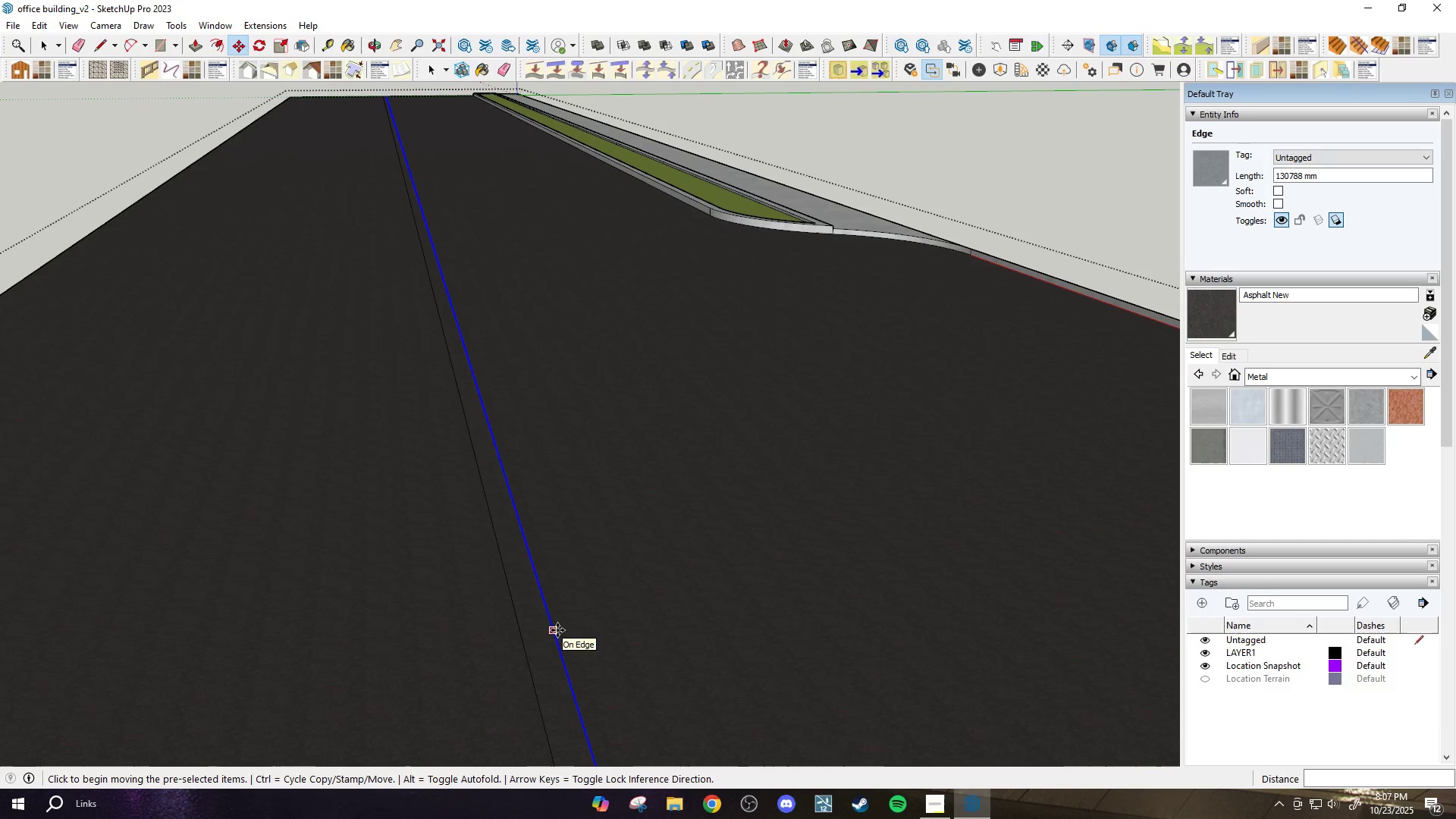 
key(Control+ControlLeft)
 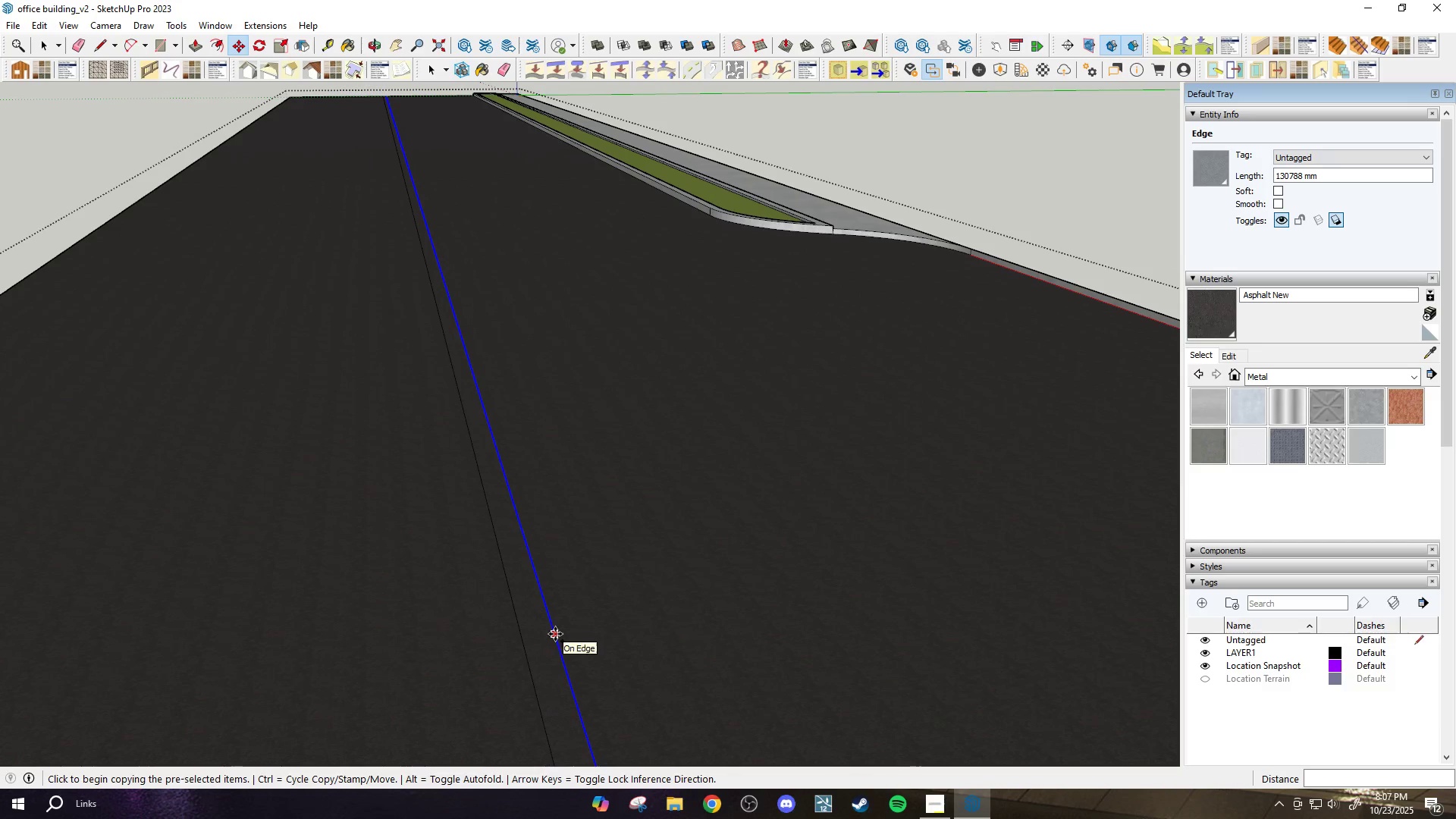 
left_click([555, 634])
 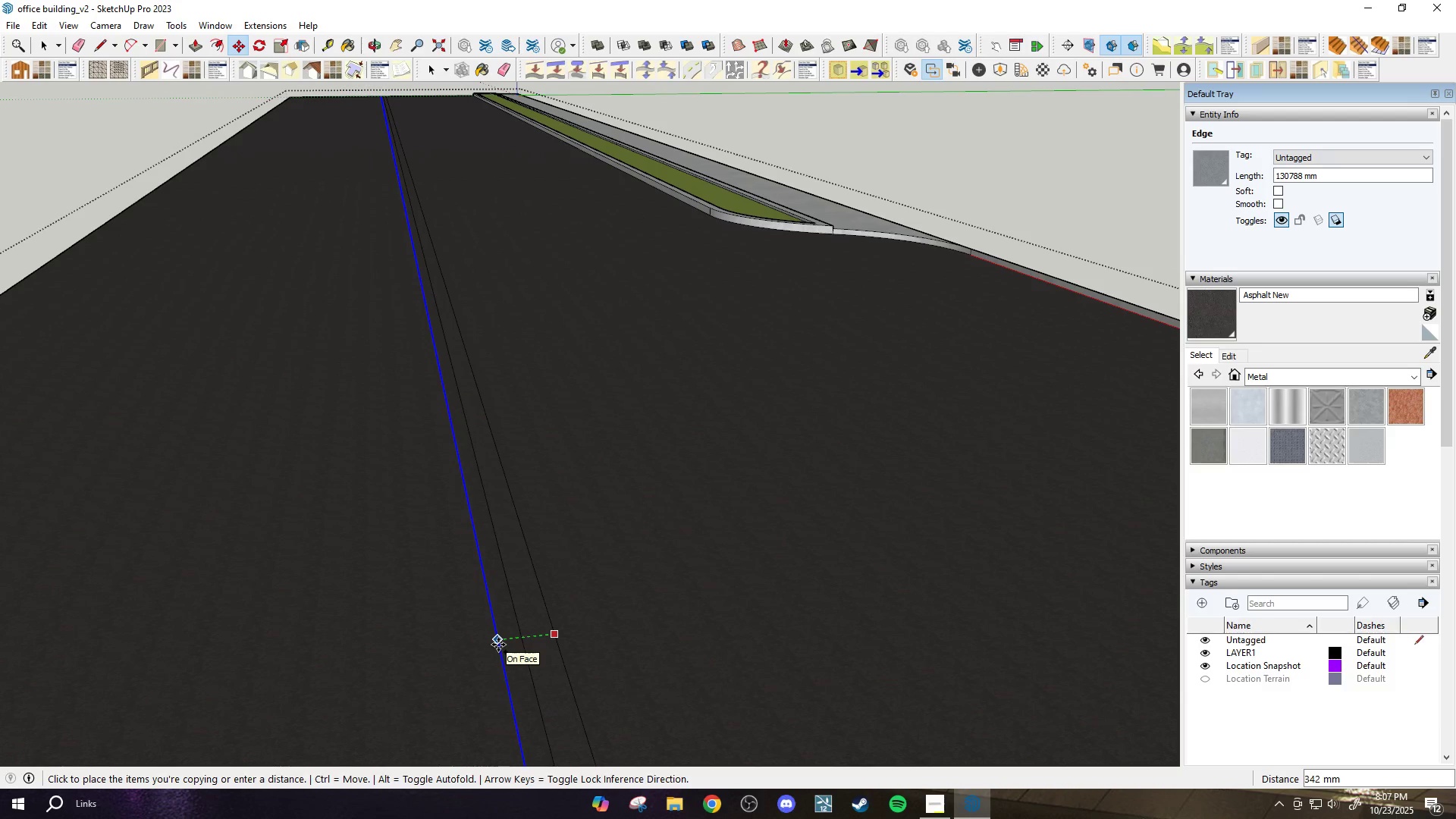 
type(400)
 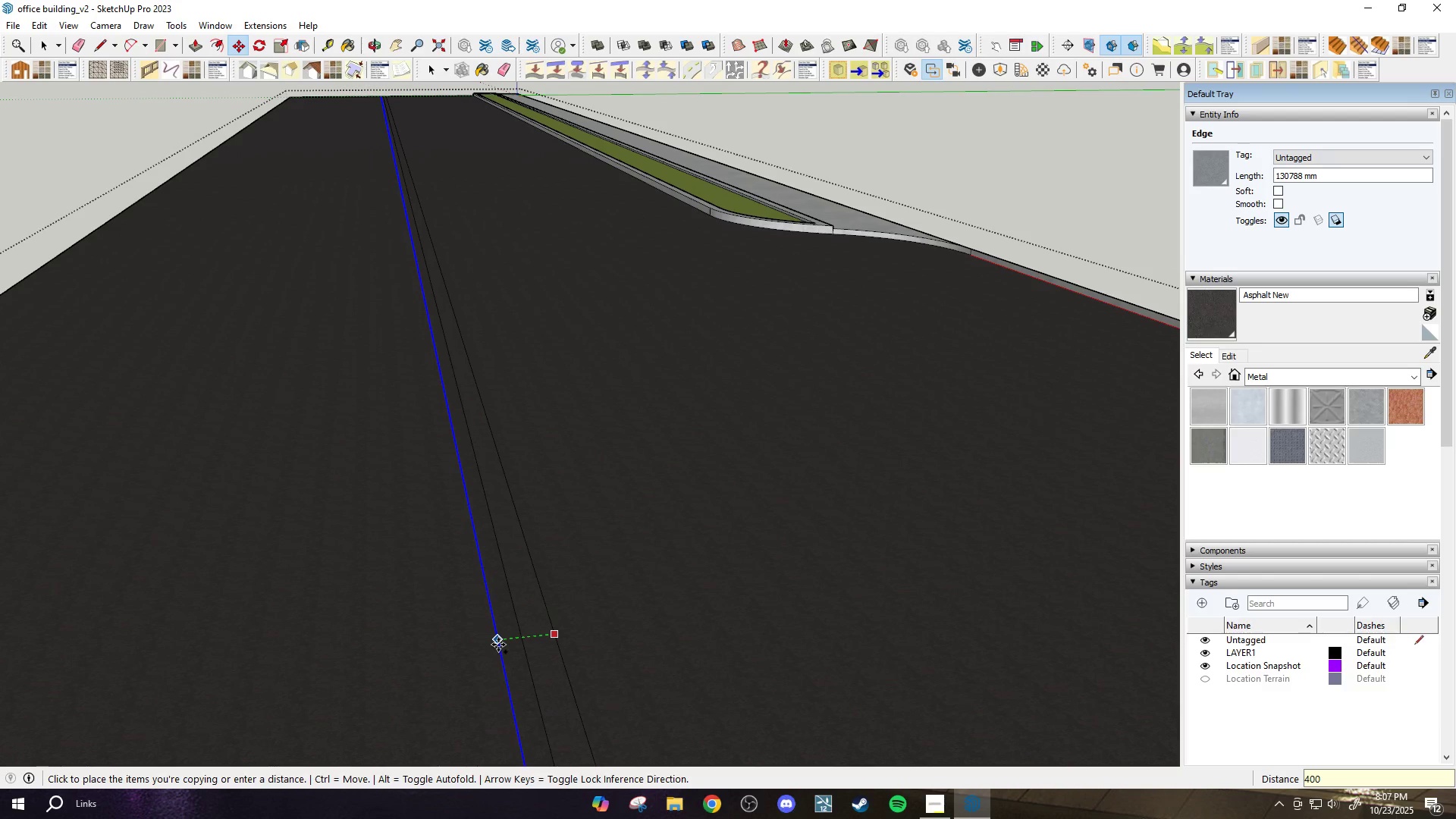 
key(Enter)
 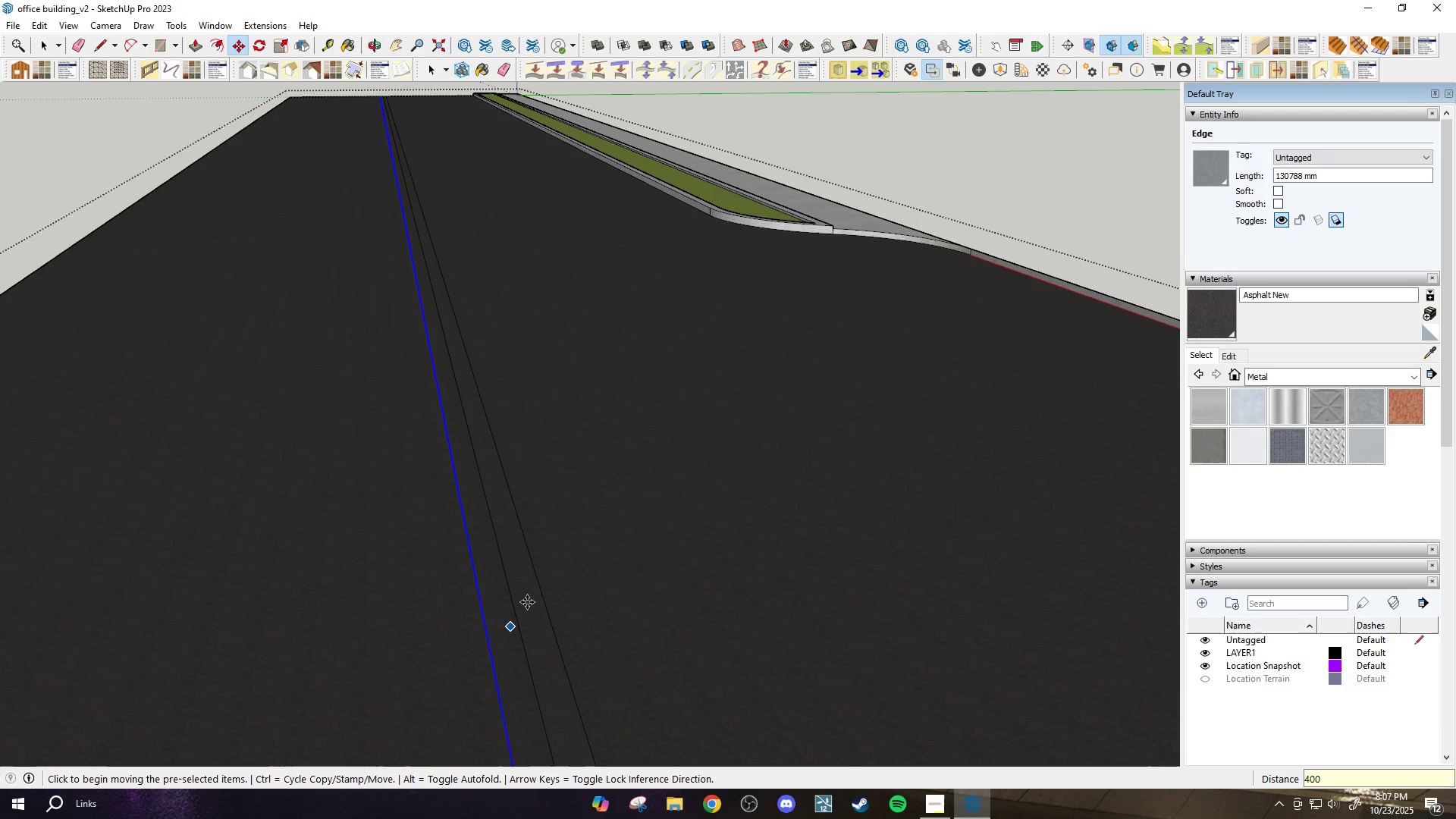 
scroll: coordinate [532, 591], scroll_direction: down, amount: 2.0
 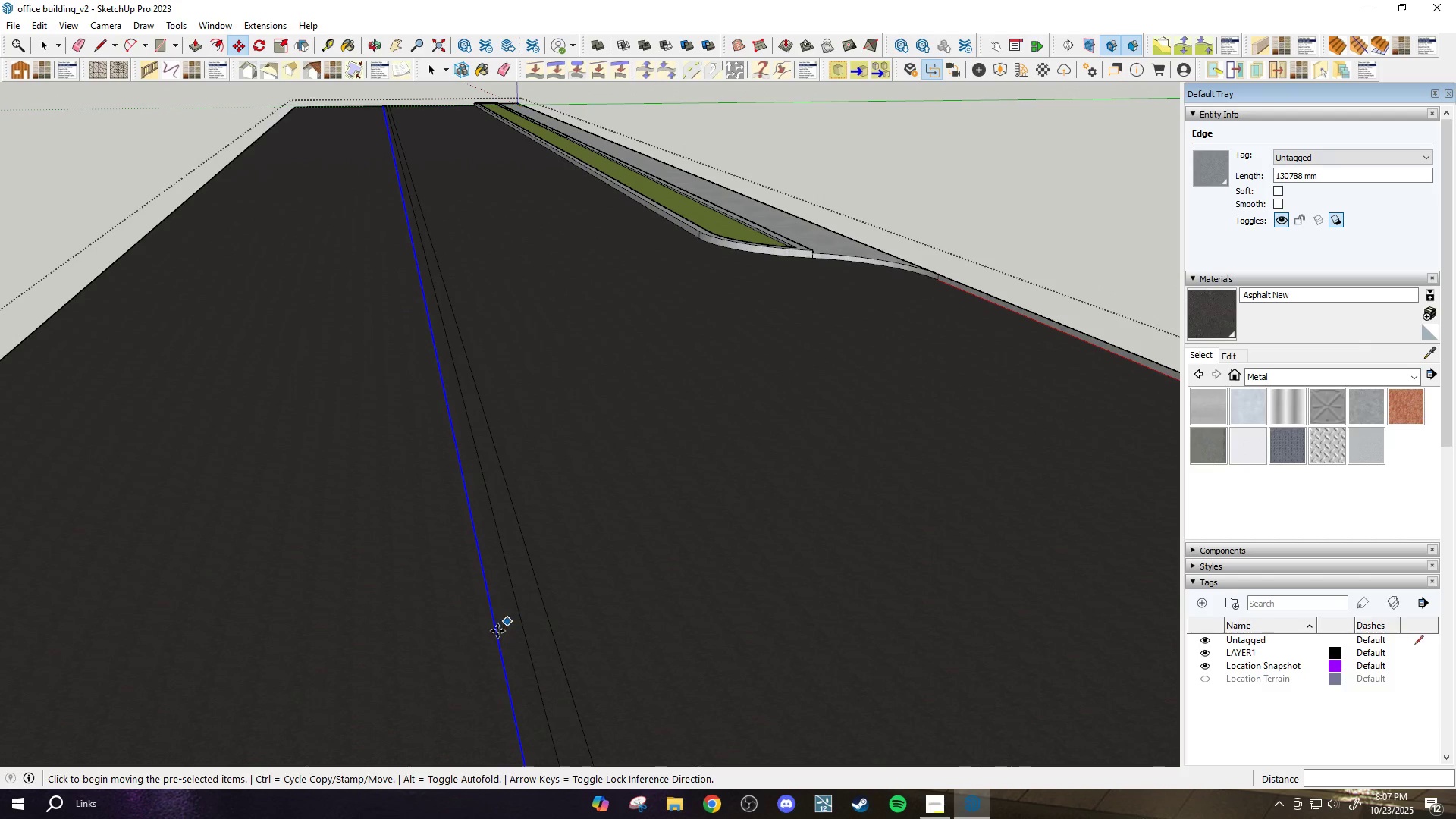 
scroll: coordinate [500, 635], scroll_direction: up, amount: 6.0
 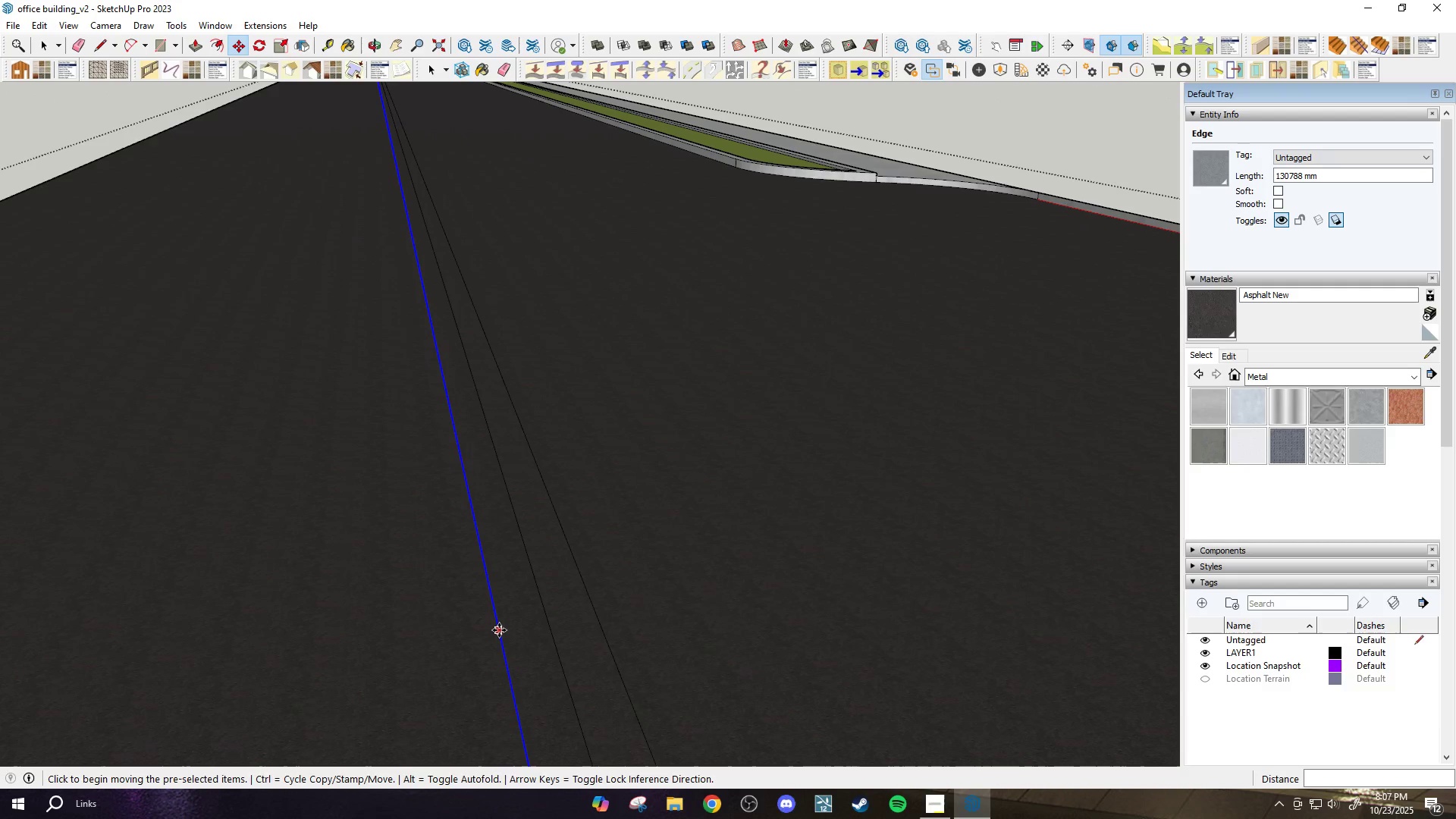 
key(Control+ControlLeft)
 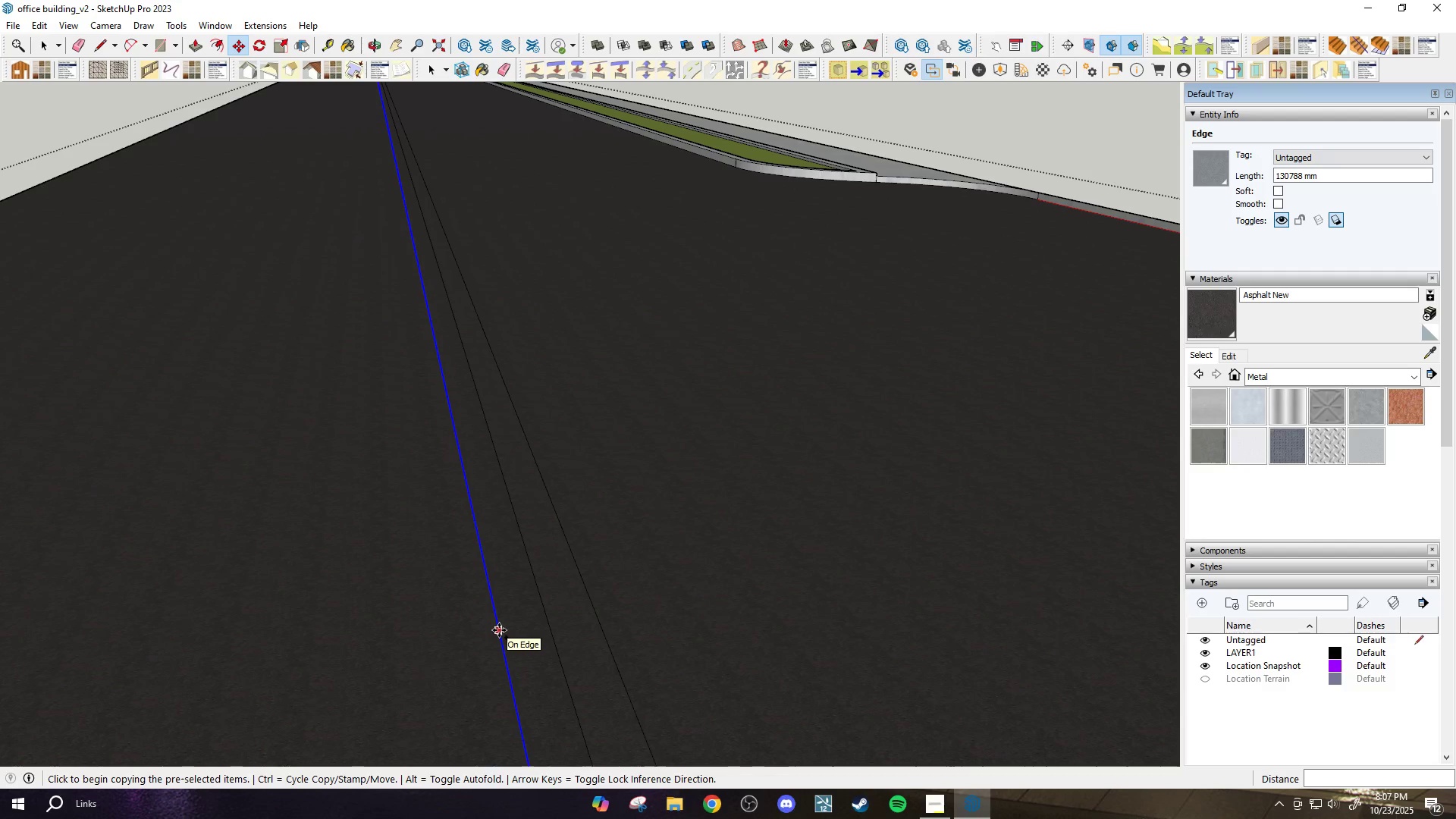 
left_click([499, 630])
 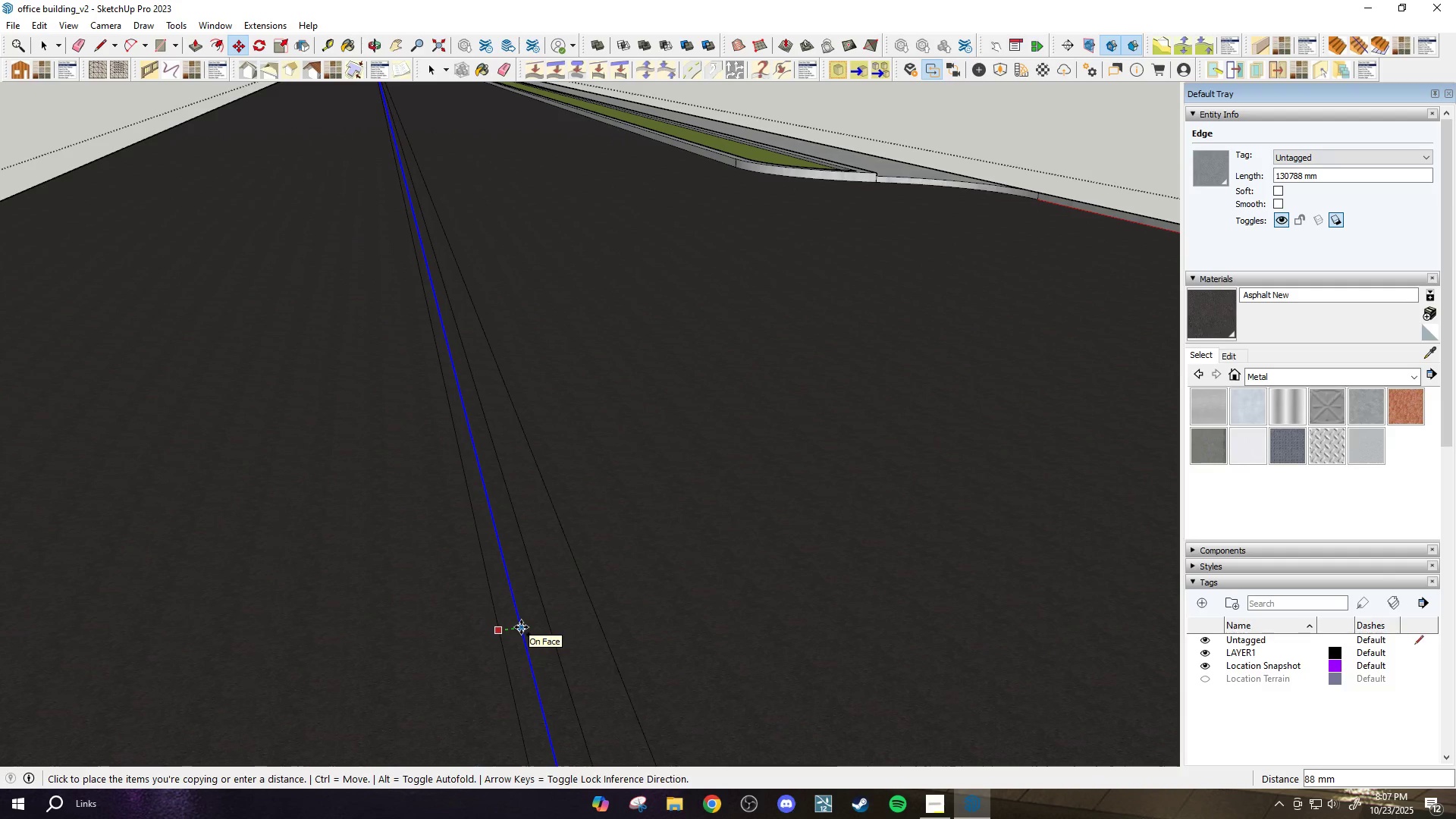 
wait(5.04)
 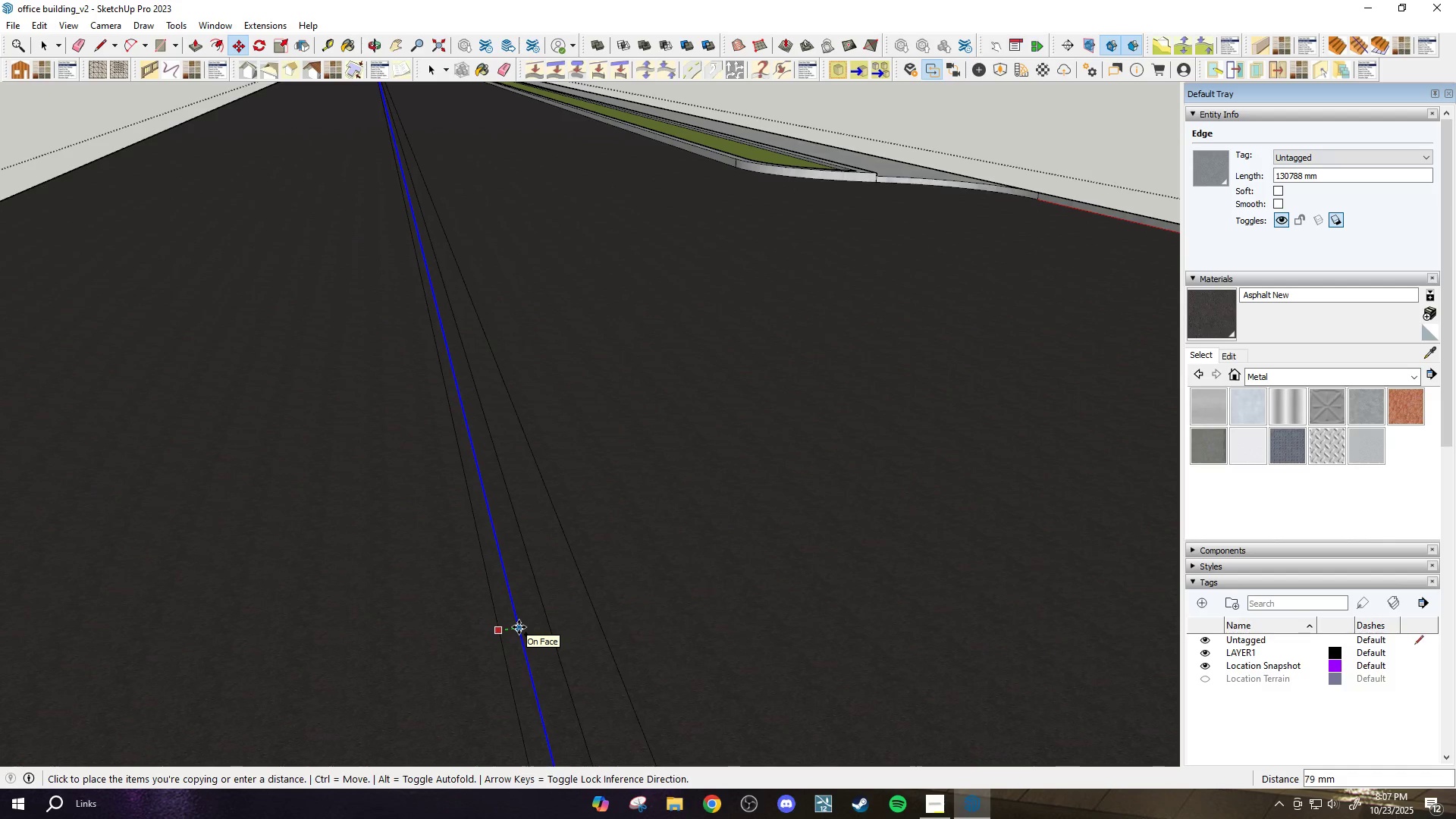 
type(100)
 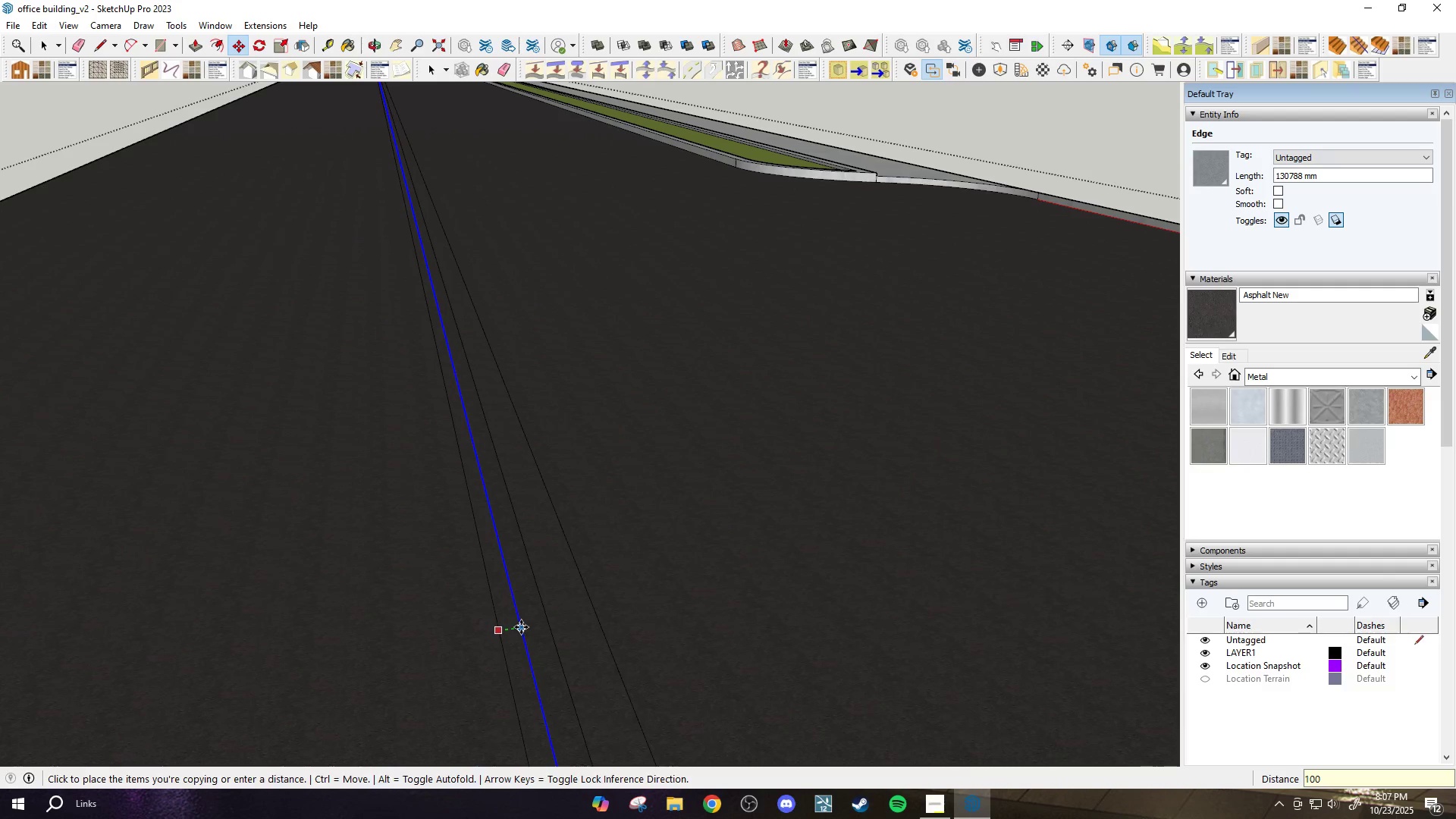 
key(Enter)
 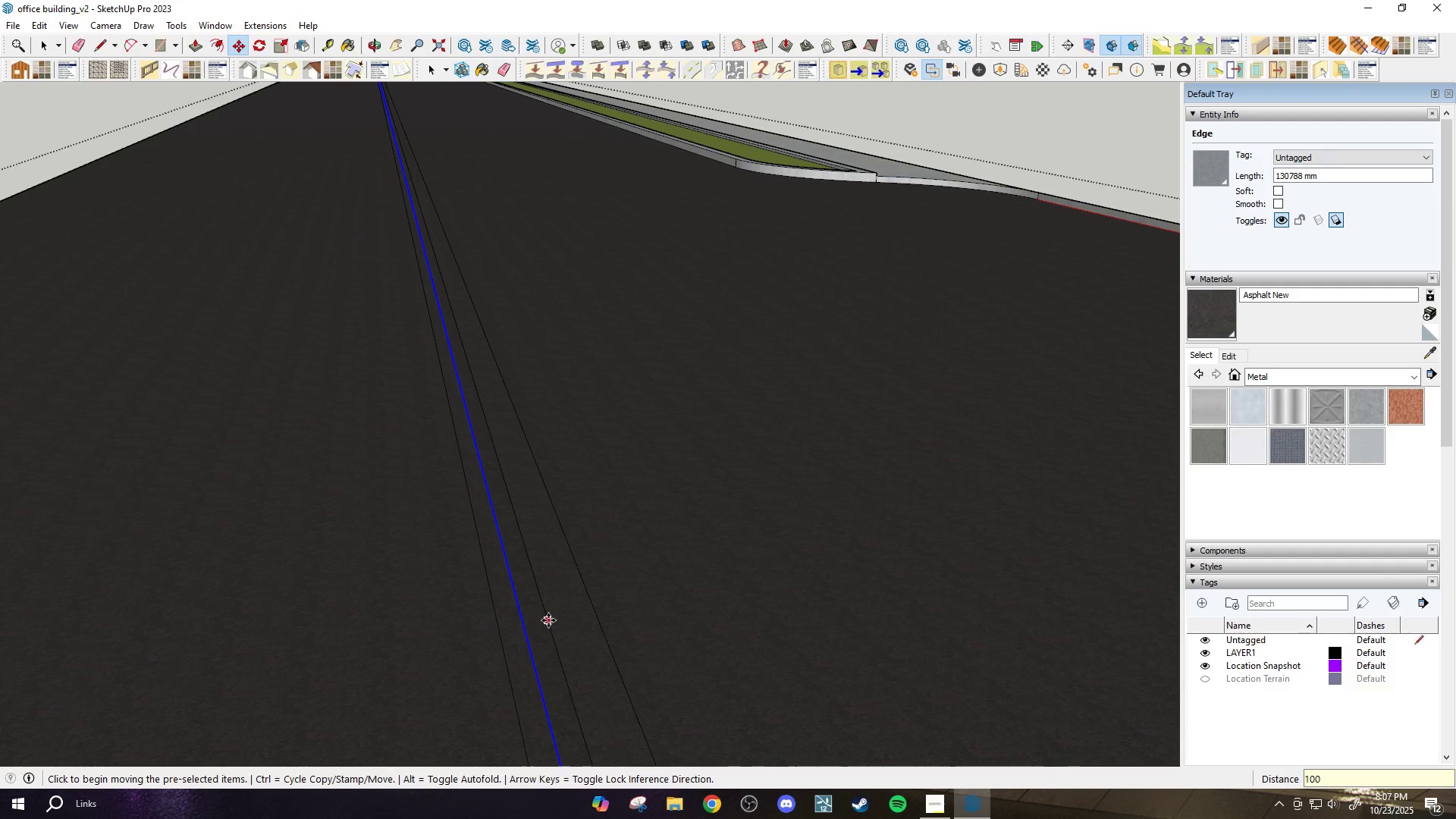 
key(Control+ControlLeft)
 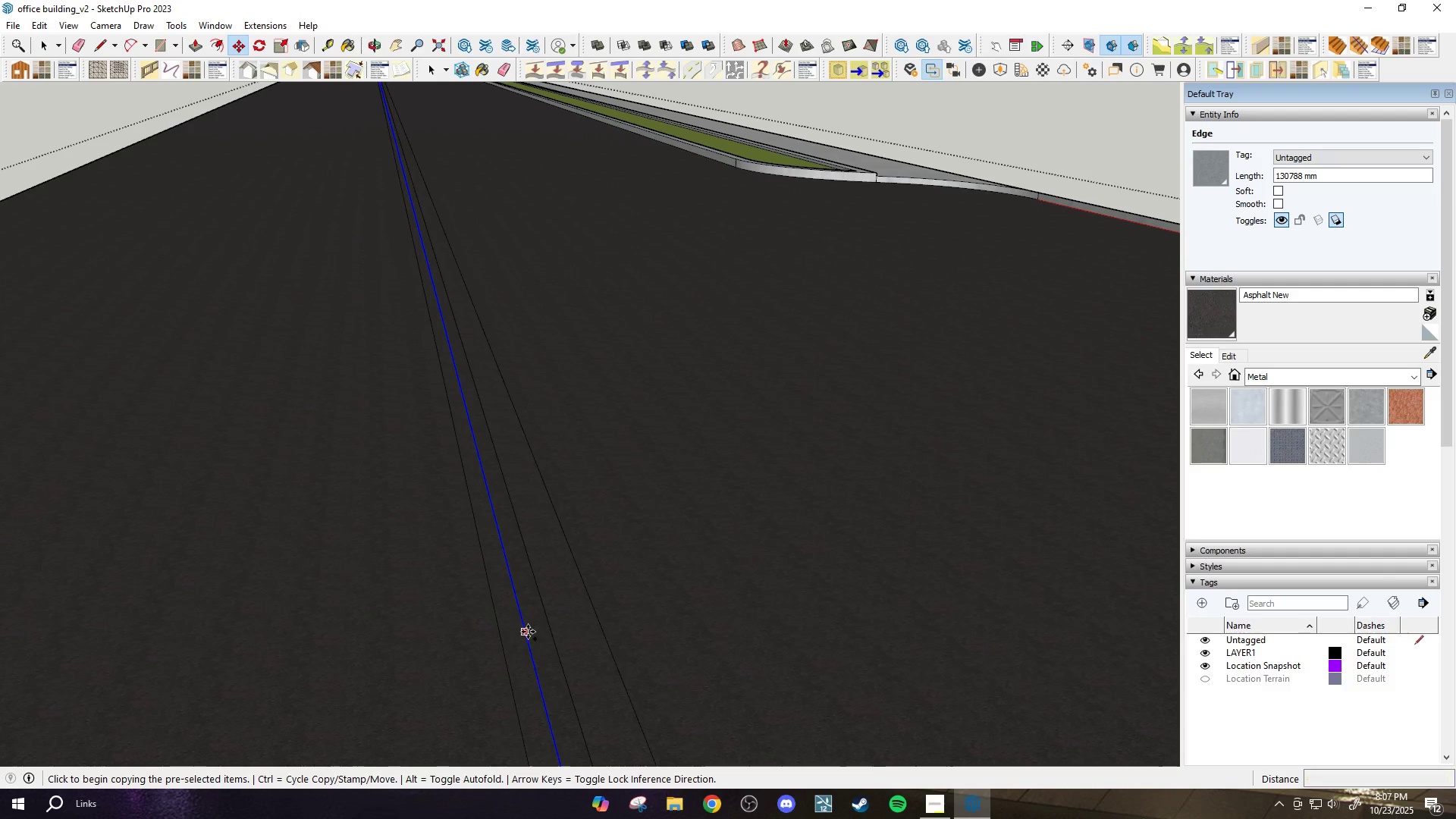 
left_click([528, 632])
 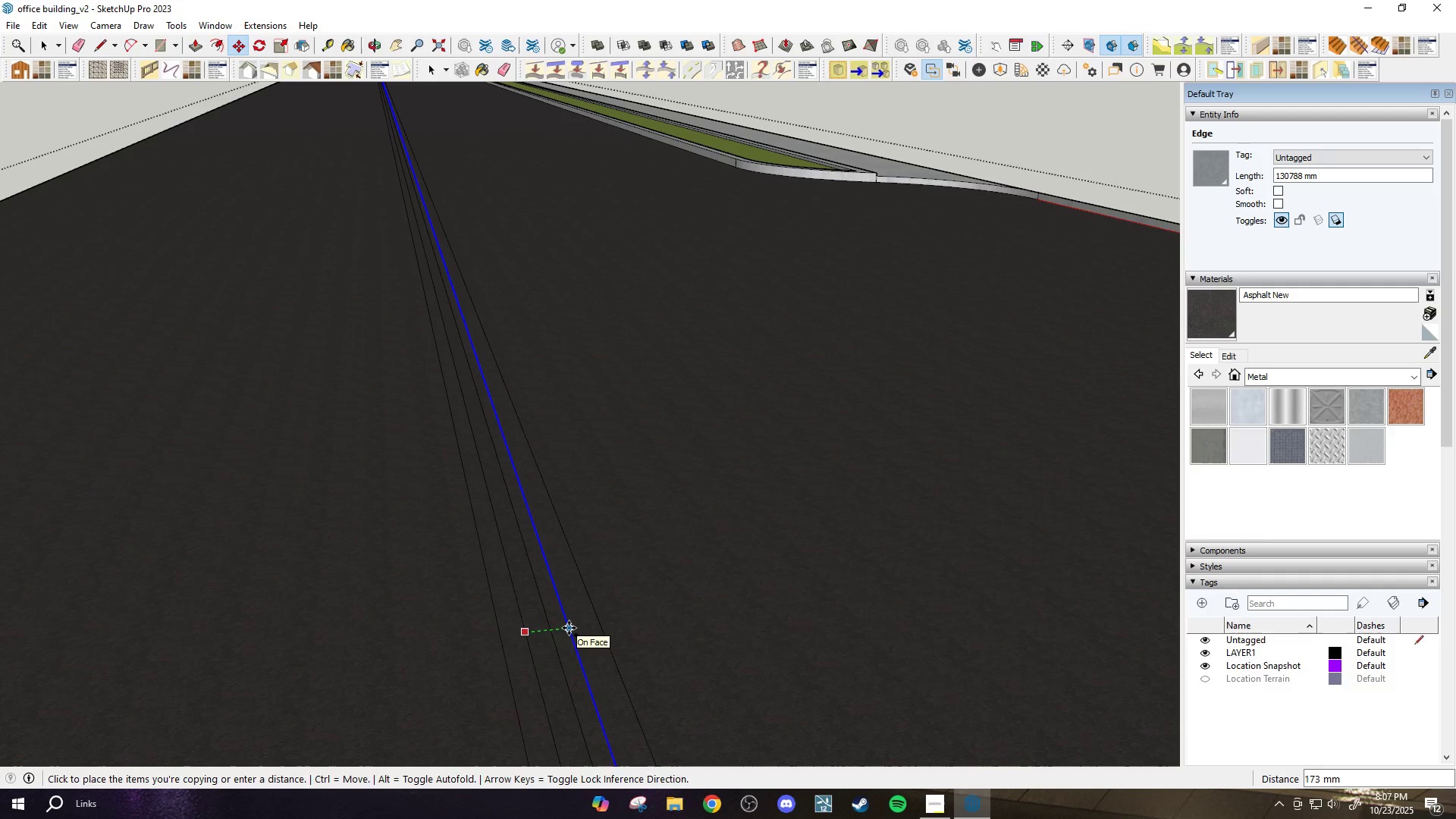 
type(200)
 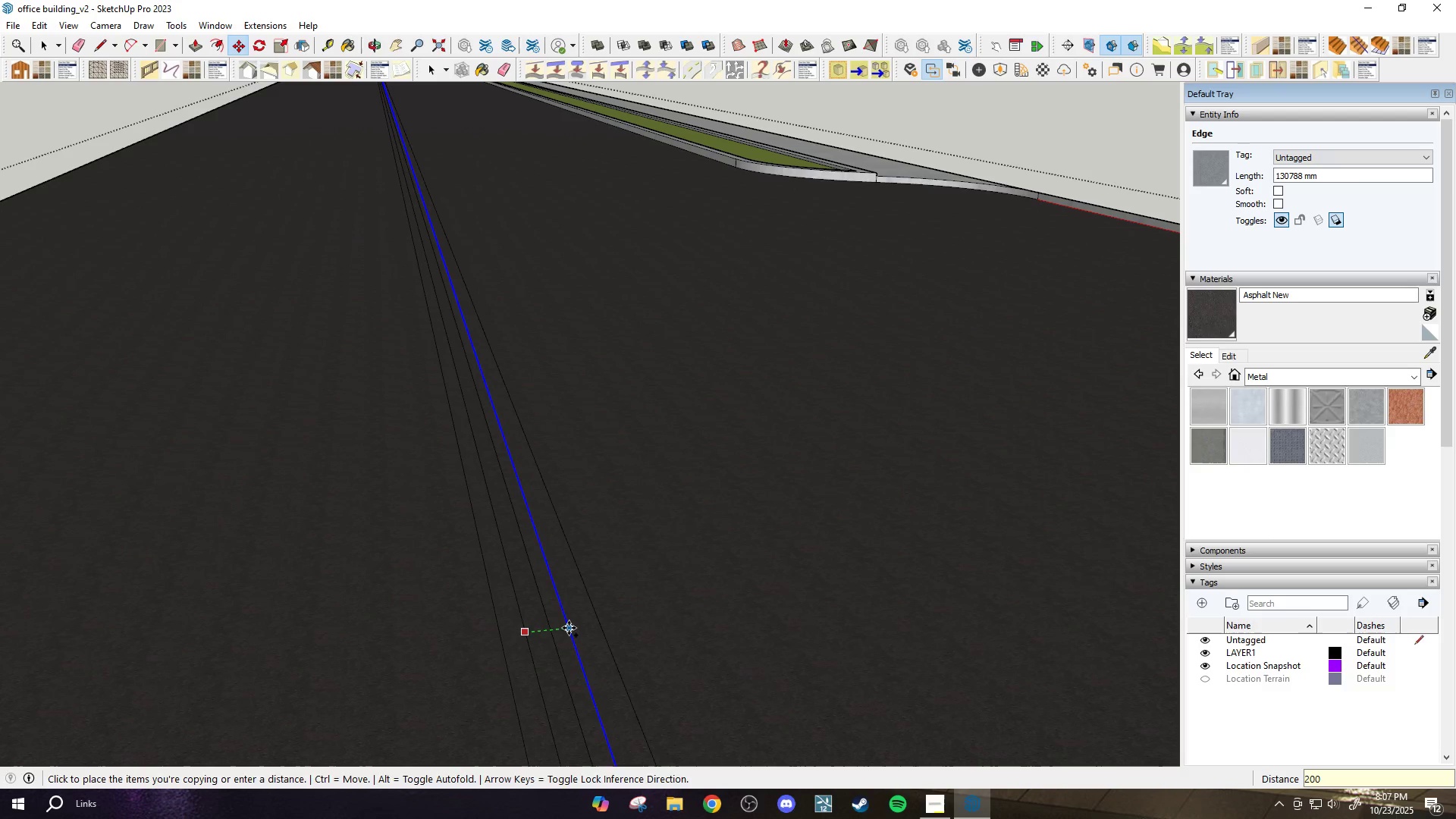 
key(Enter)
 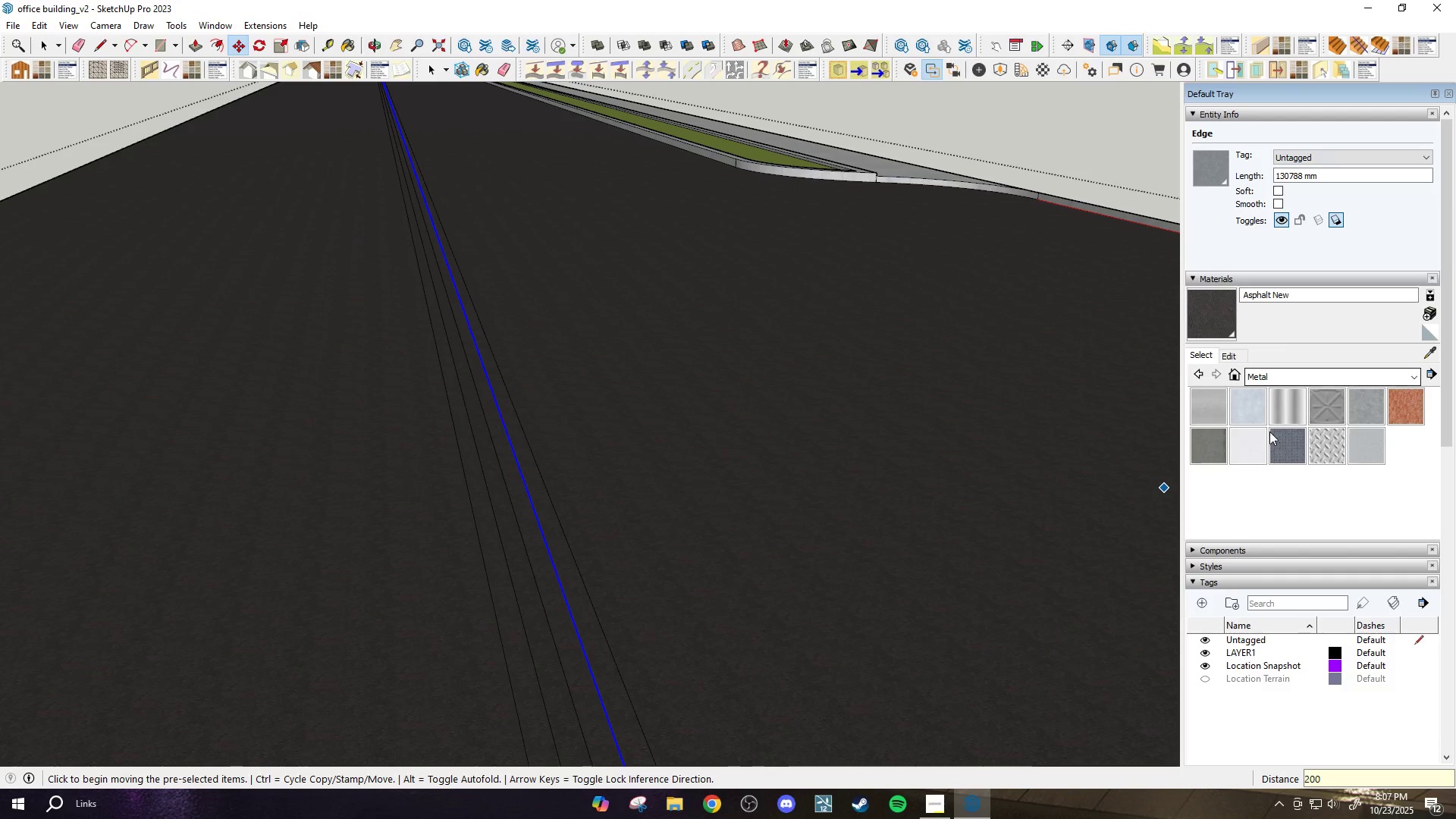 
left_click([1327, 379])
 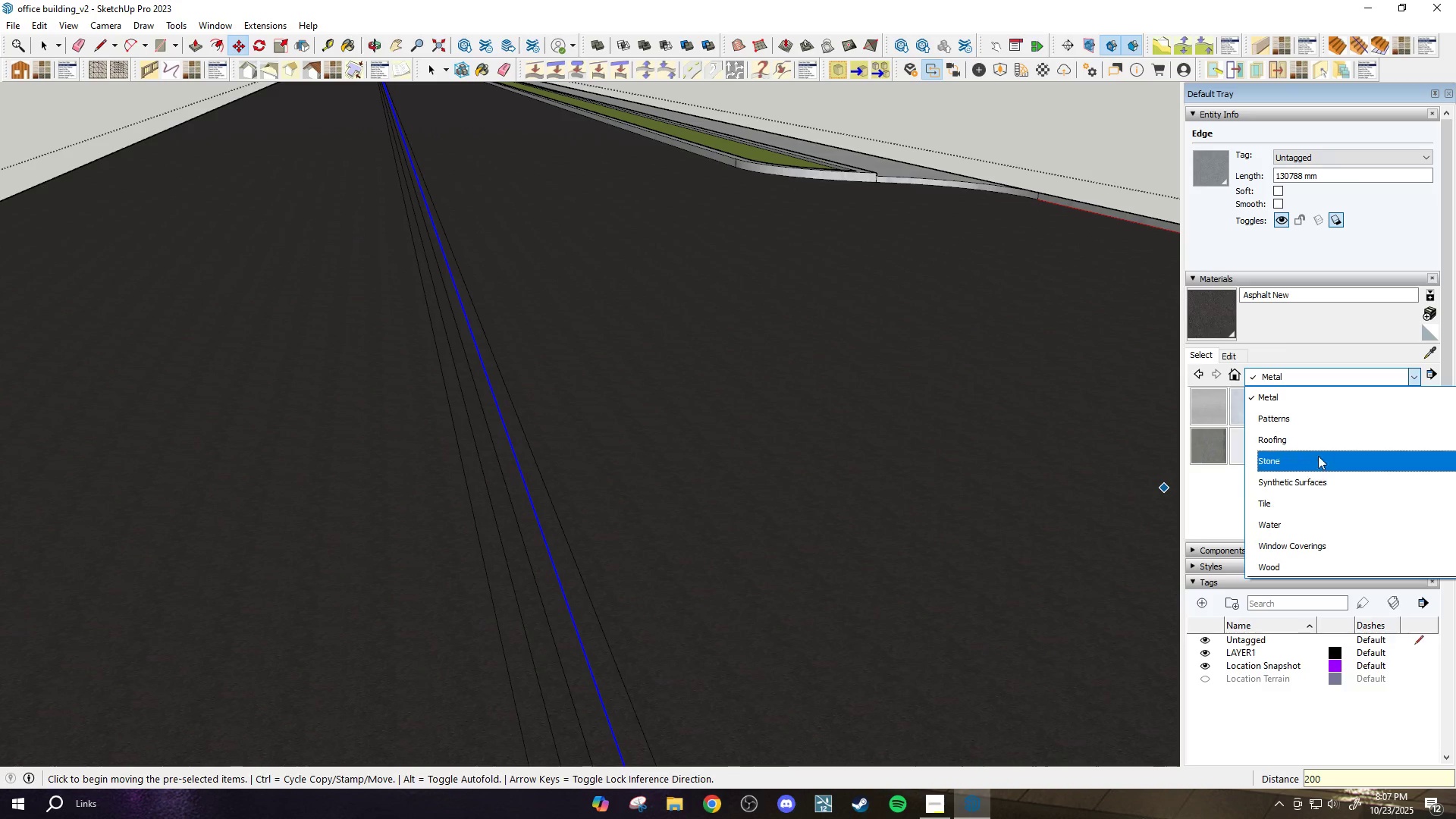 
scroll: coordinate [1320, 448], scroll_direction: up, amount: 1.0
 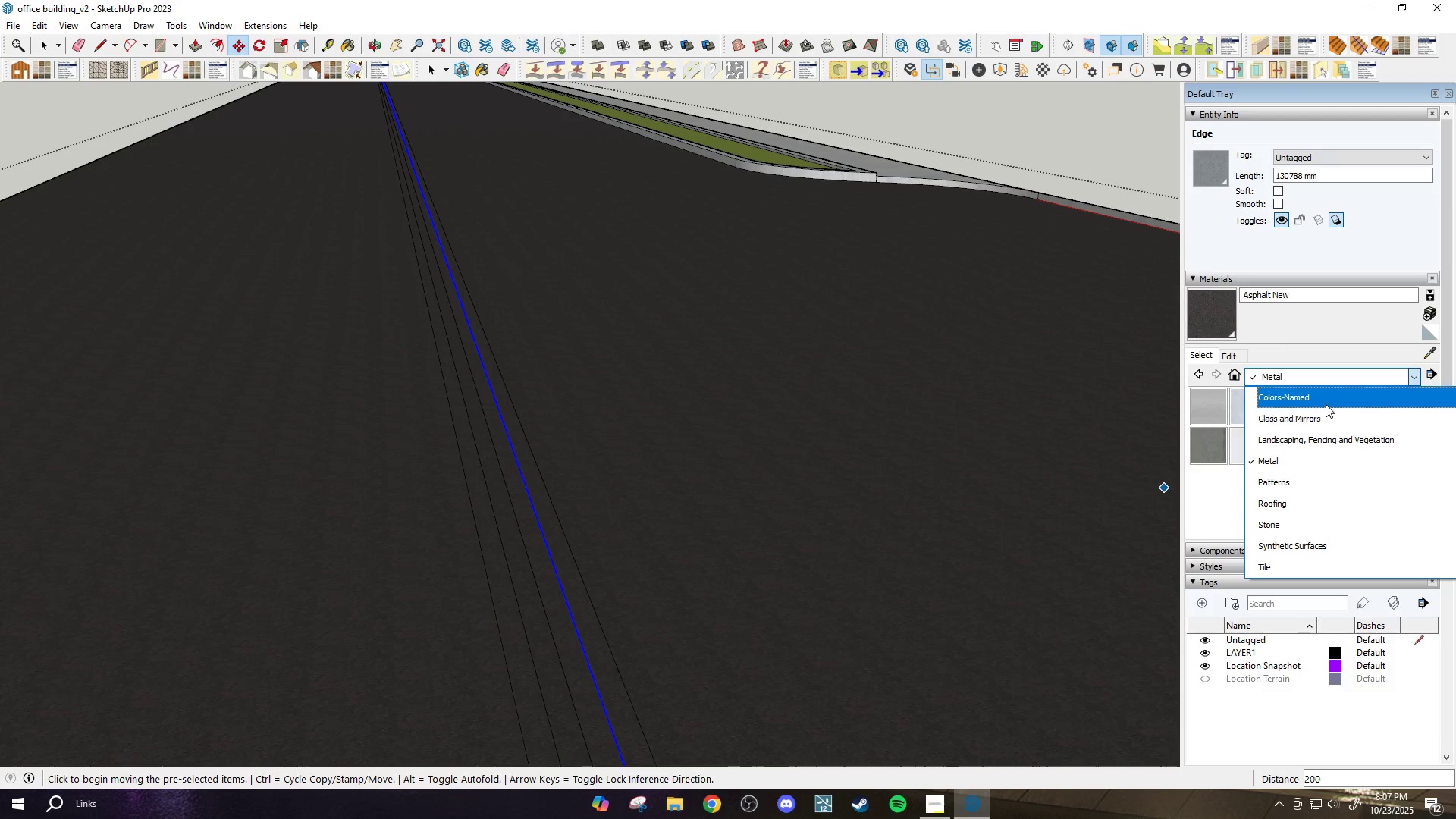 
left_click([1325, 402])
 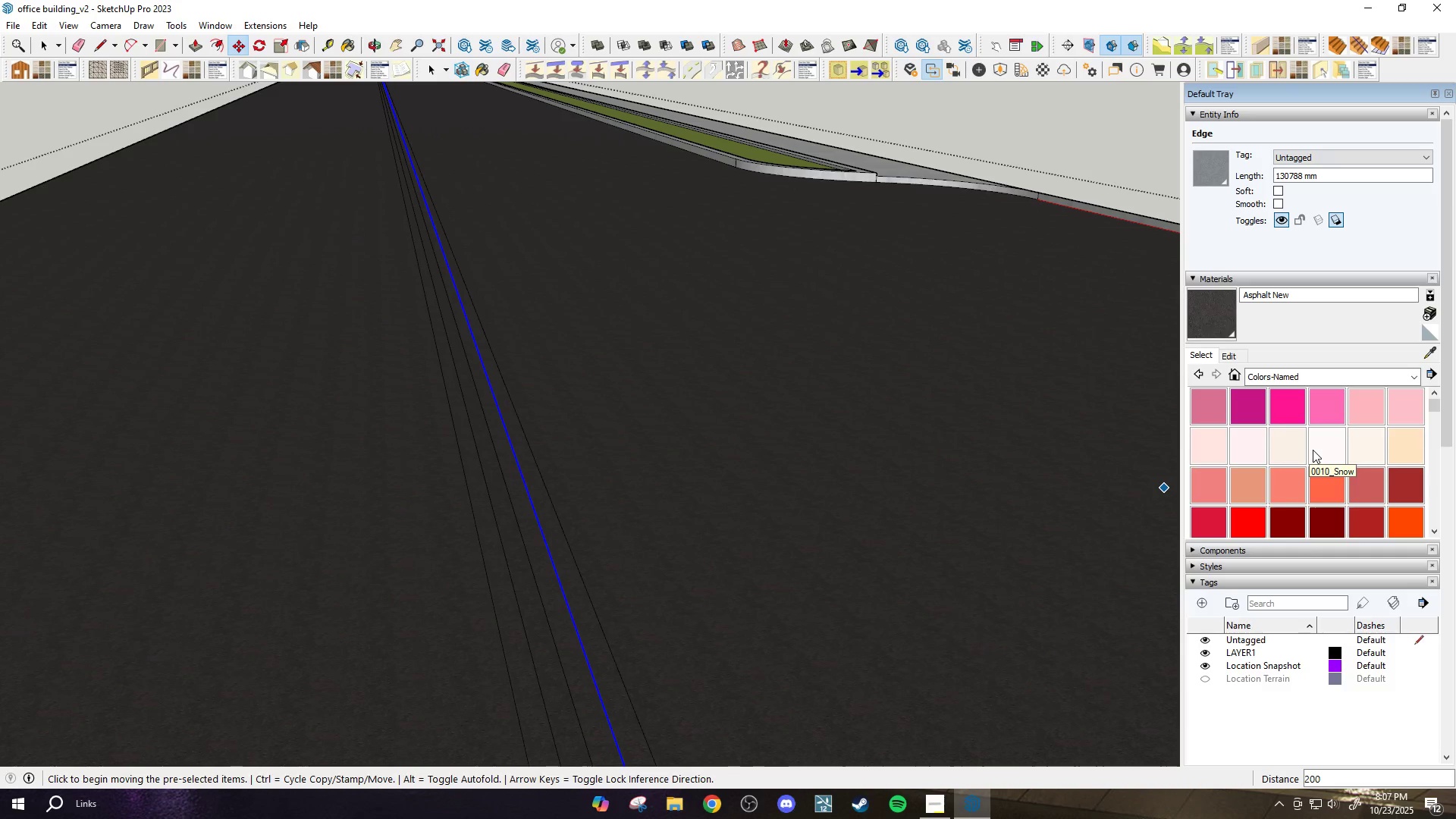 
scroll: coordinate [1316, 454], scroll_direction: down, amount: 7.0
 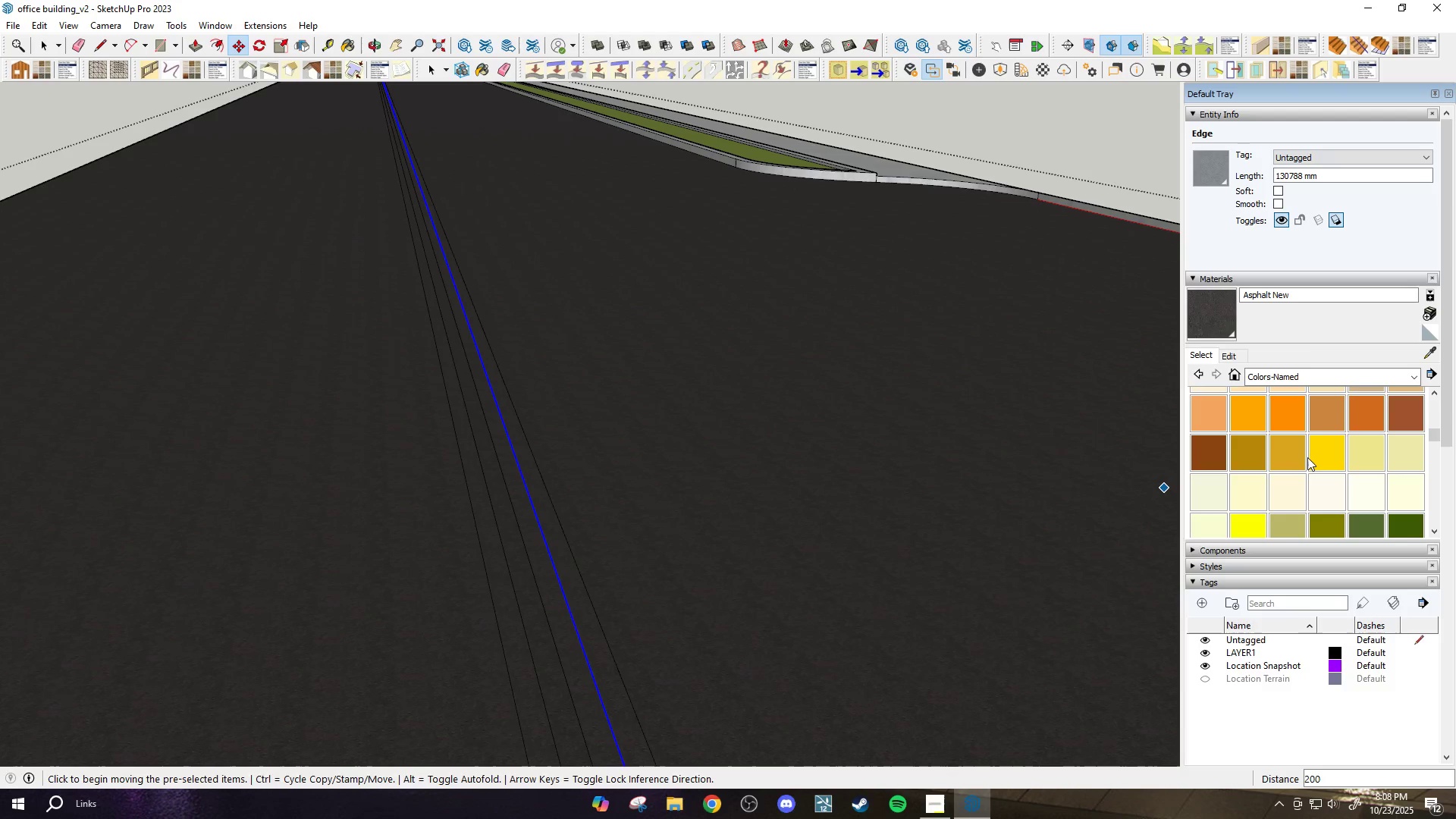 
left_click([1295, 453])
 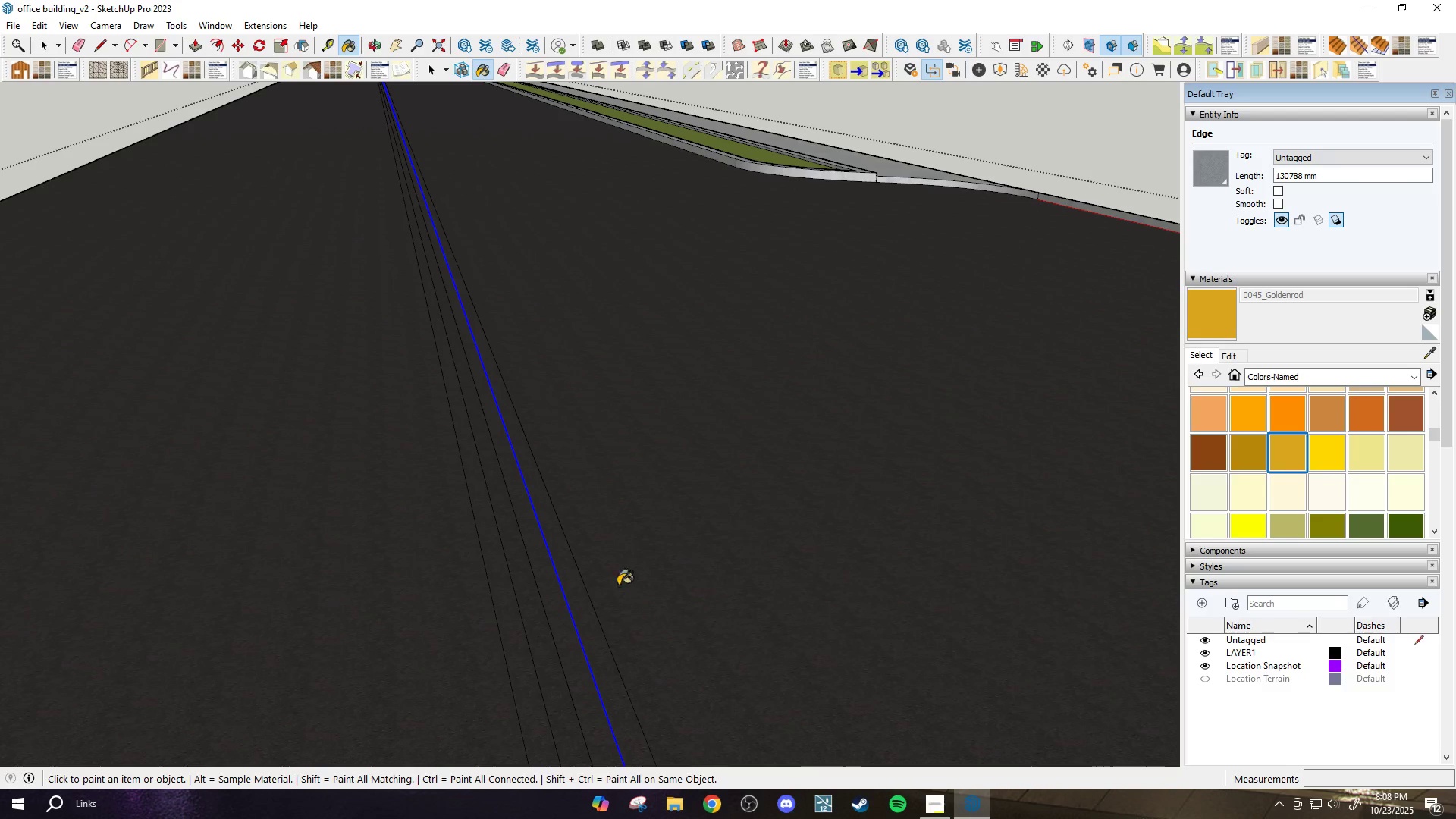 
scroll: coordinate [566, 610], scroll_direction: up, amount: 3.0
 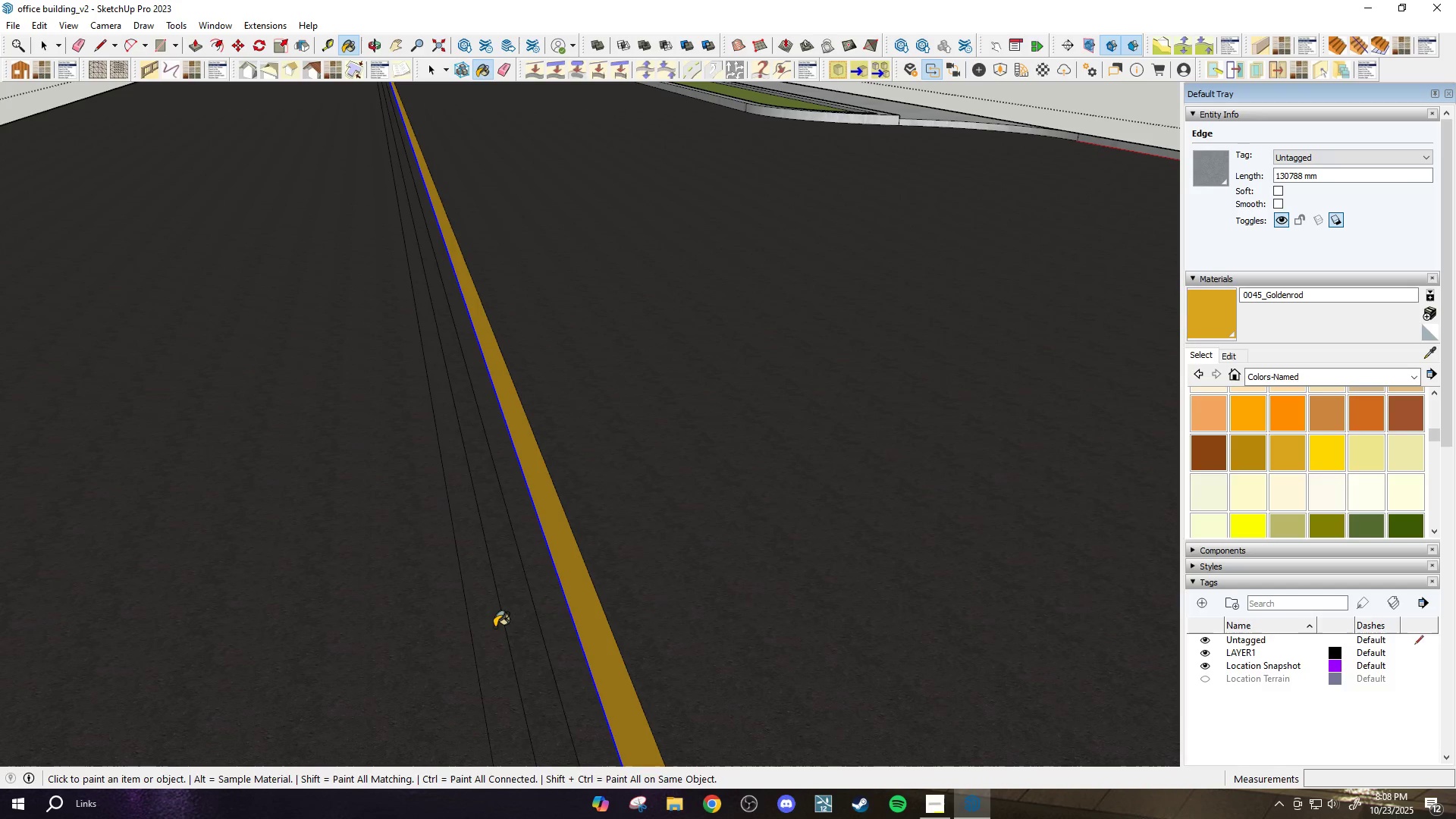 
scroll: coordinate [500, 625], scroll_direction: down, amount: 20.0
 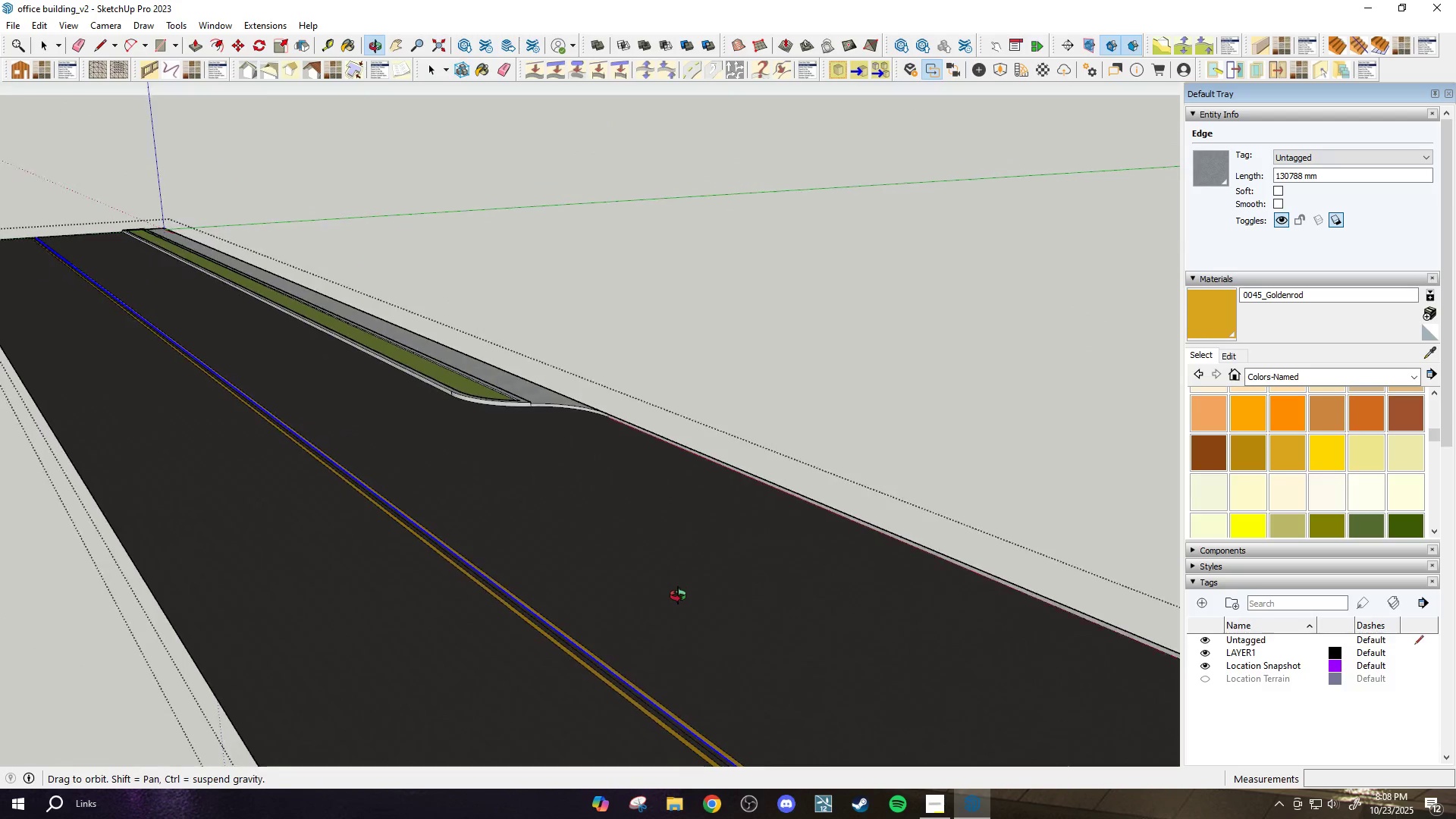 
scroll: coordinate [621, 621], scroll_direction: up, amount: 21.0
 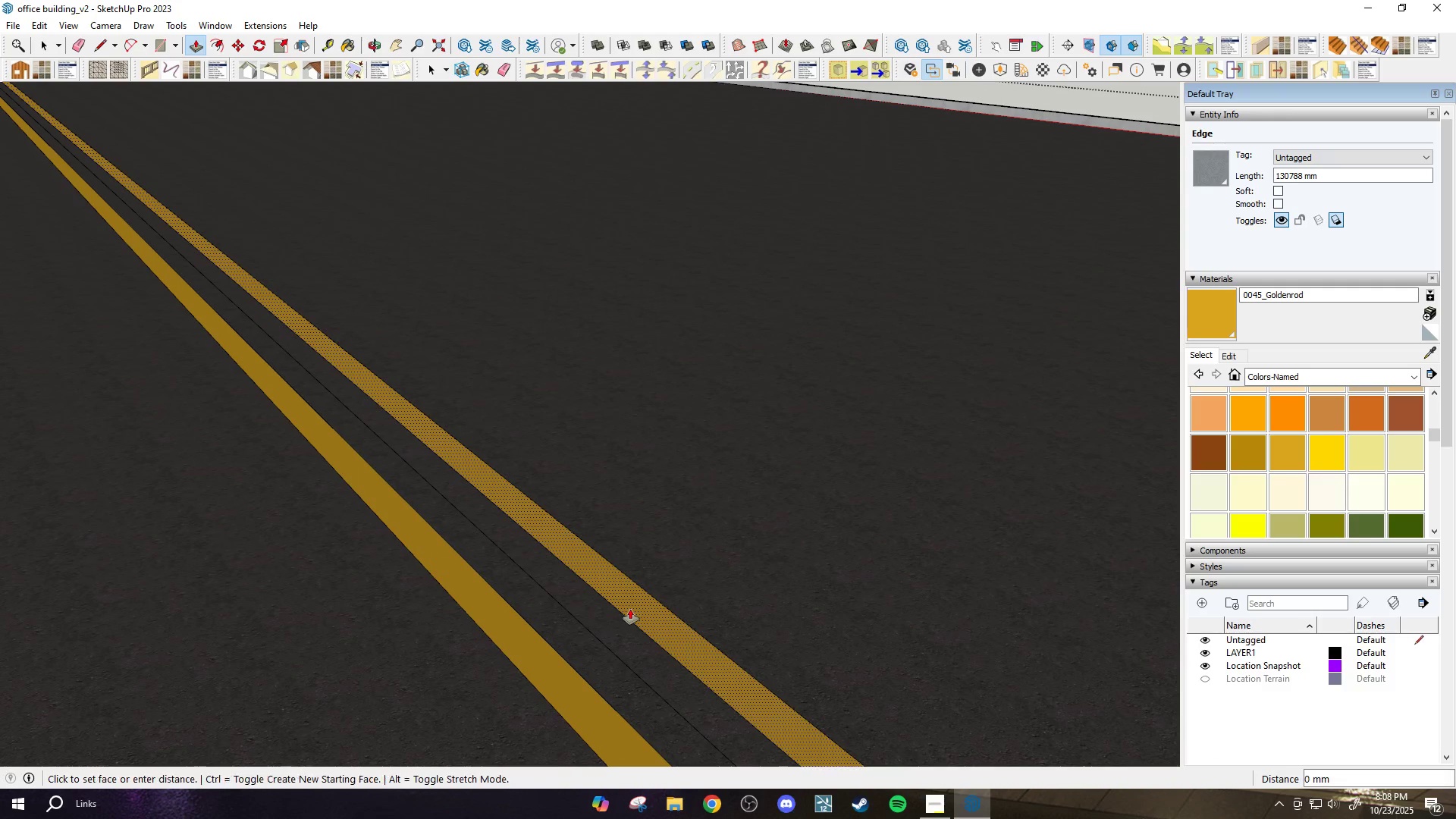 
key(P)
 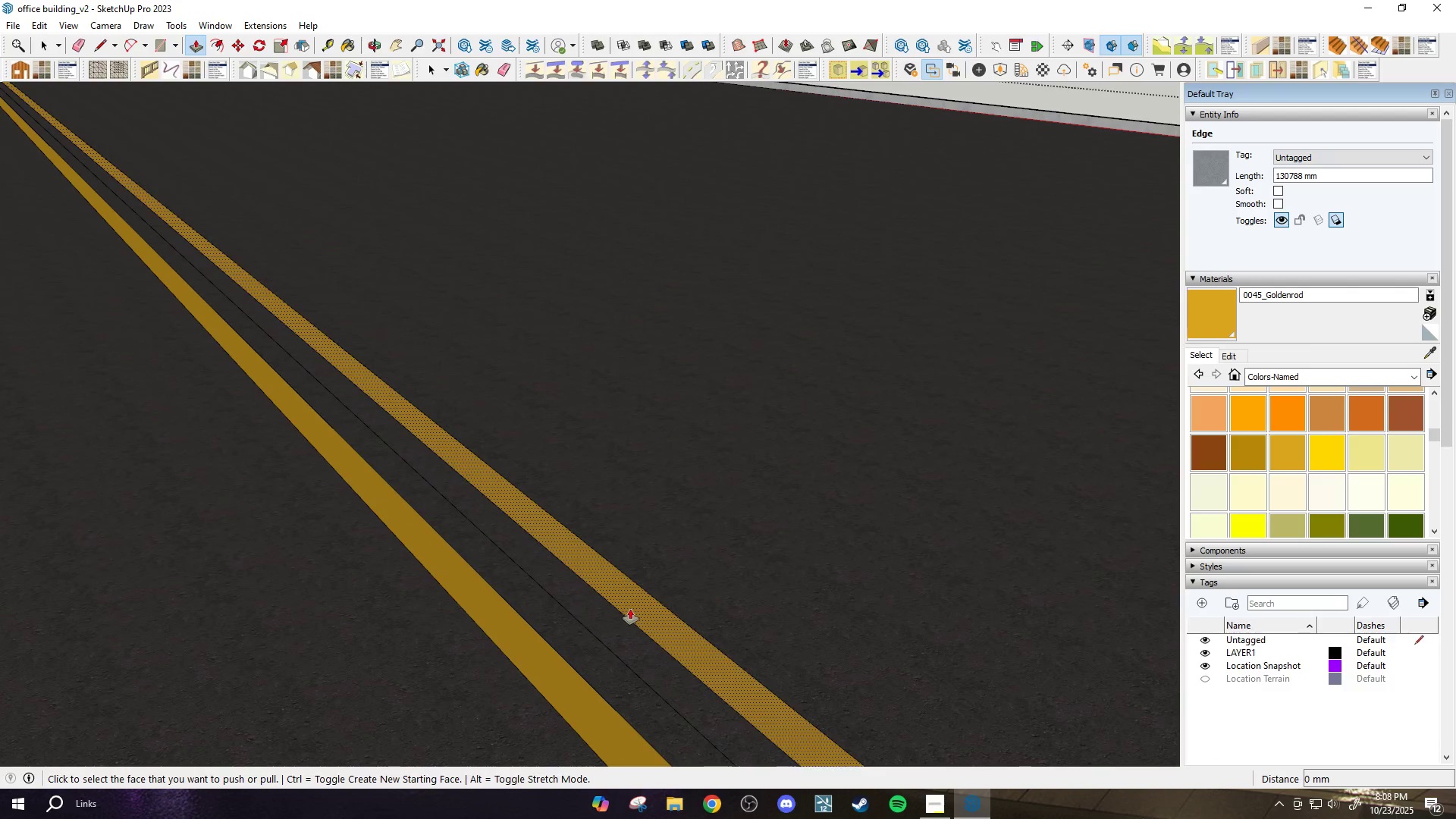 
left_click([630, 609])
 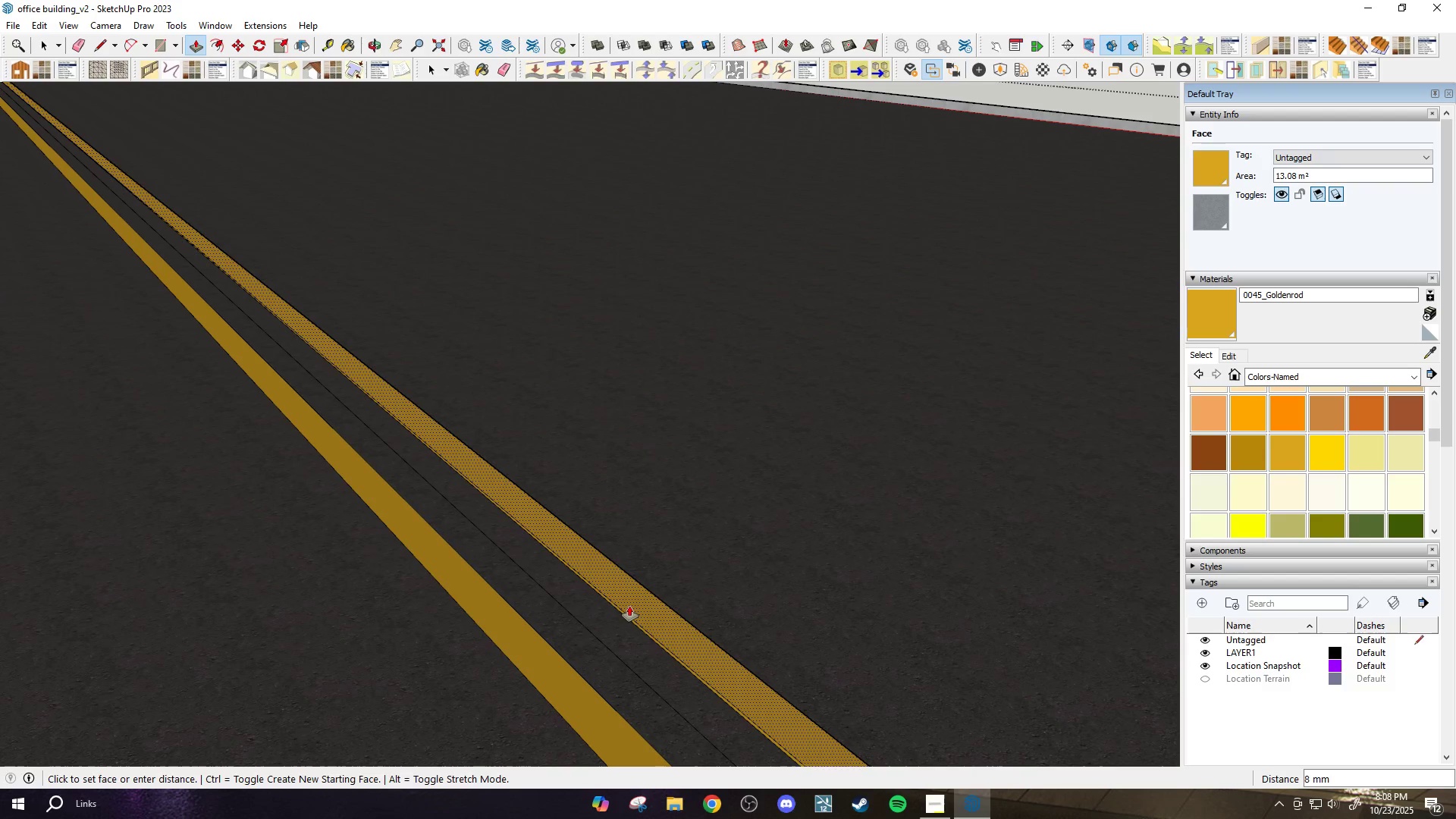 
key(2)
 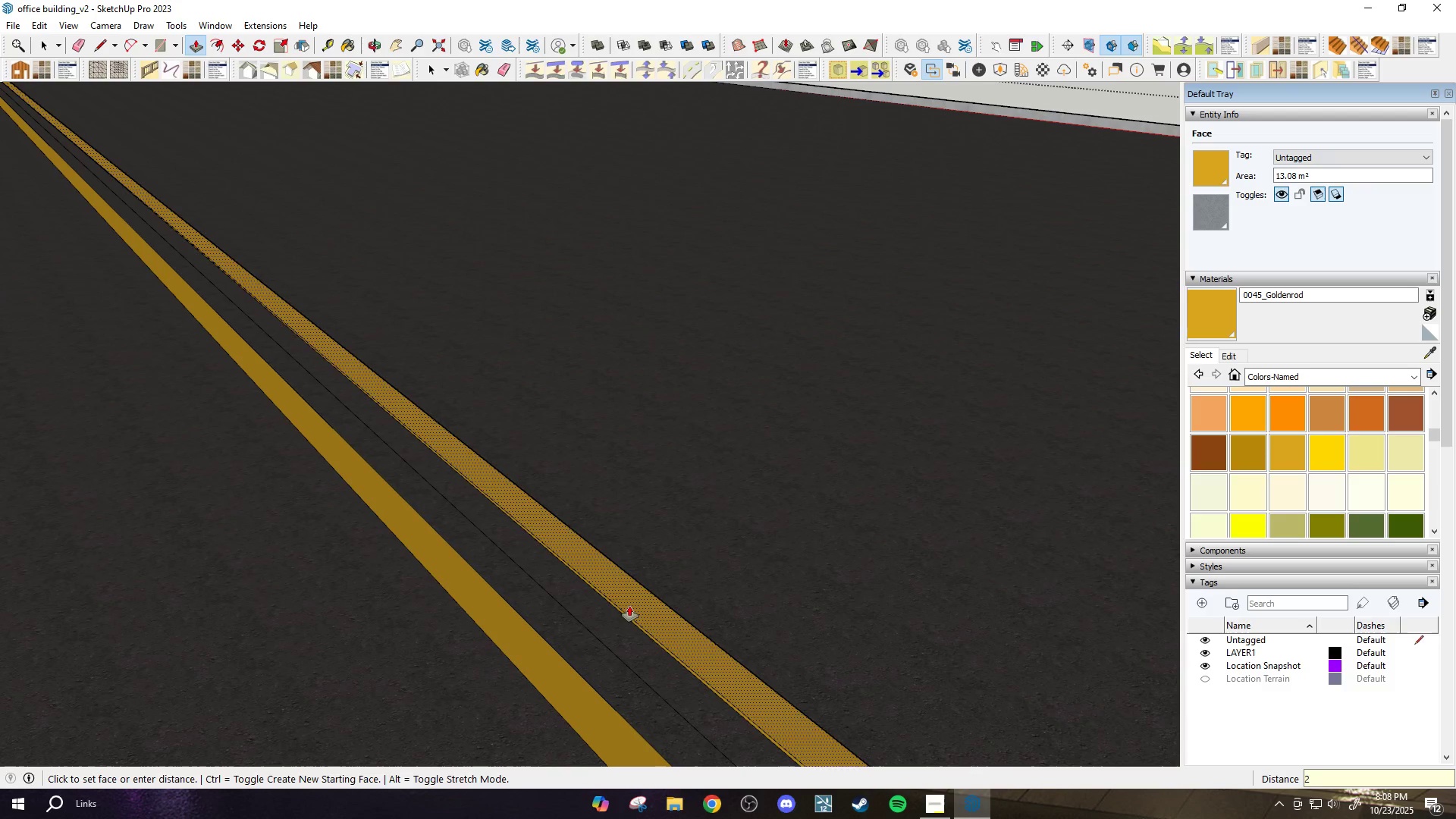 
key(Enter)
 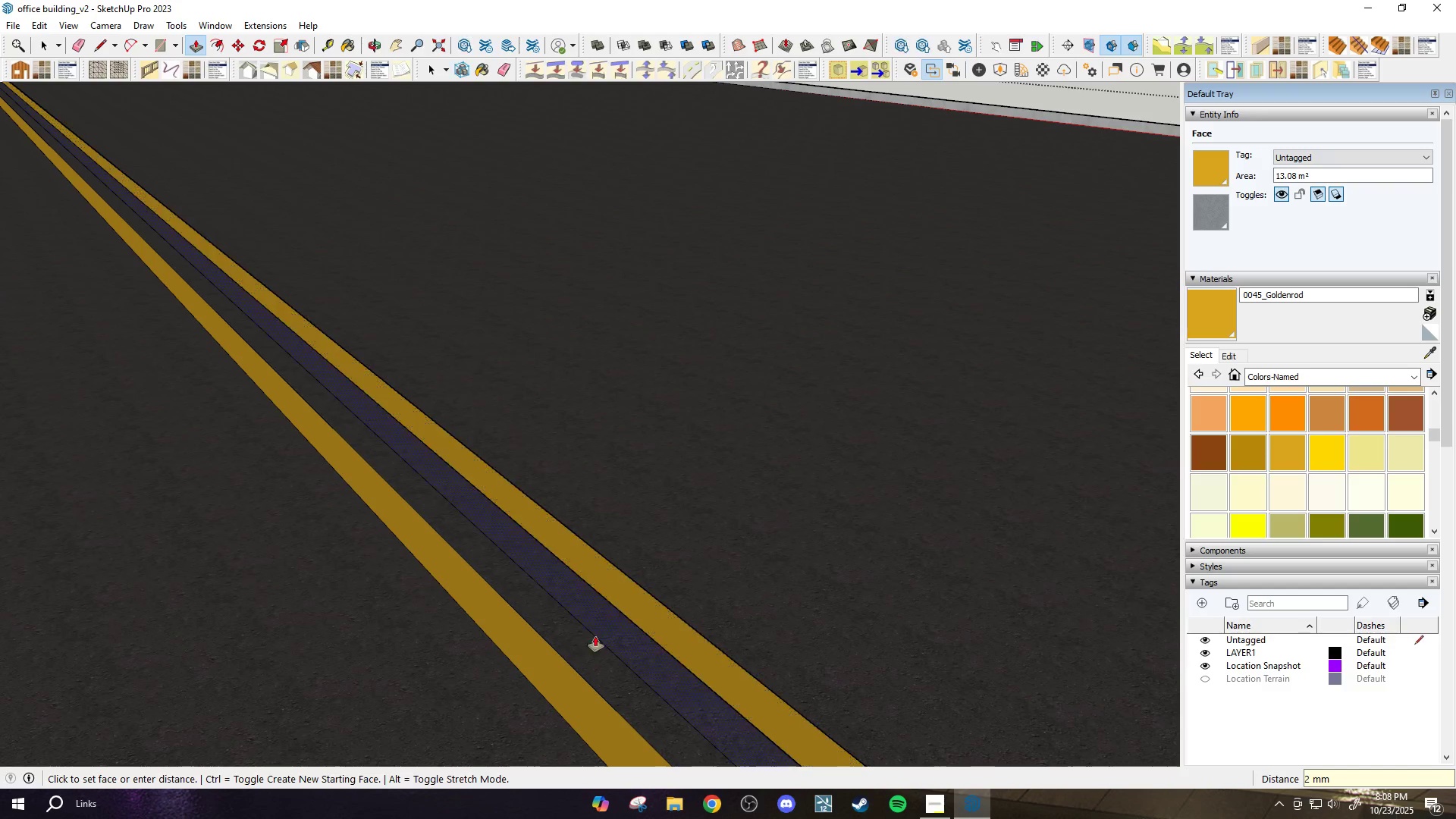 
scroll: coordinate [562, 648], scroll_direction: up, amount: 3.0
 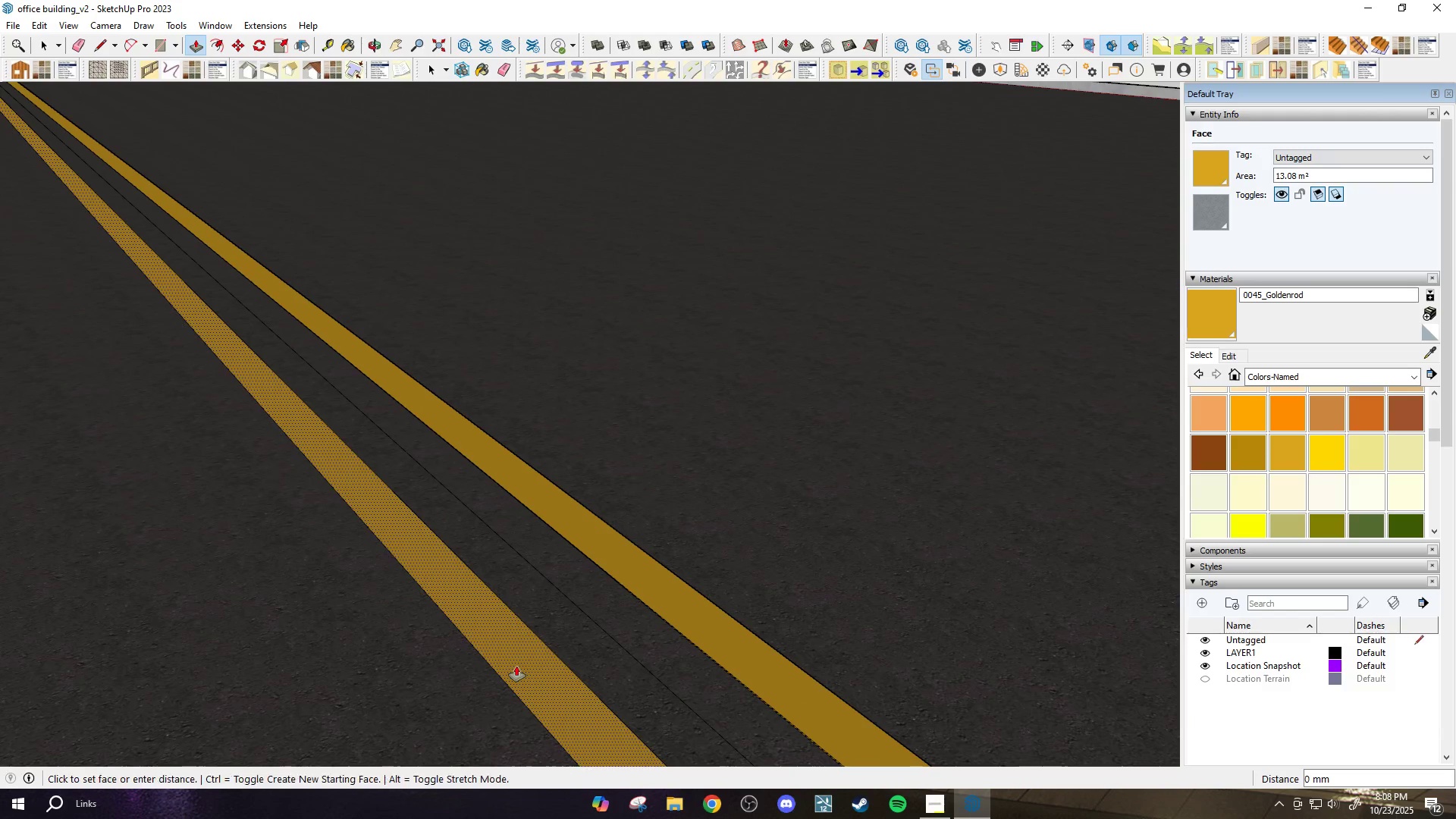 
double_click([516, 666])
 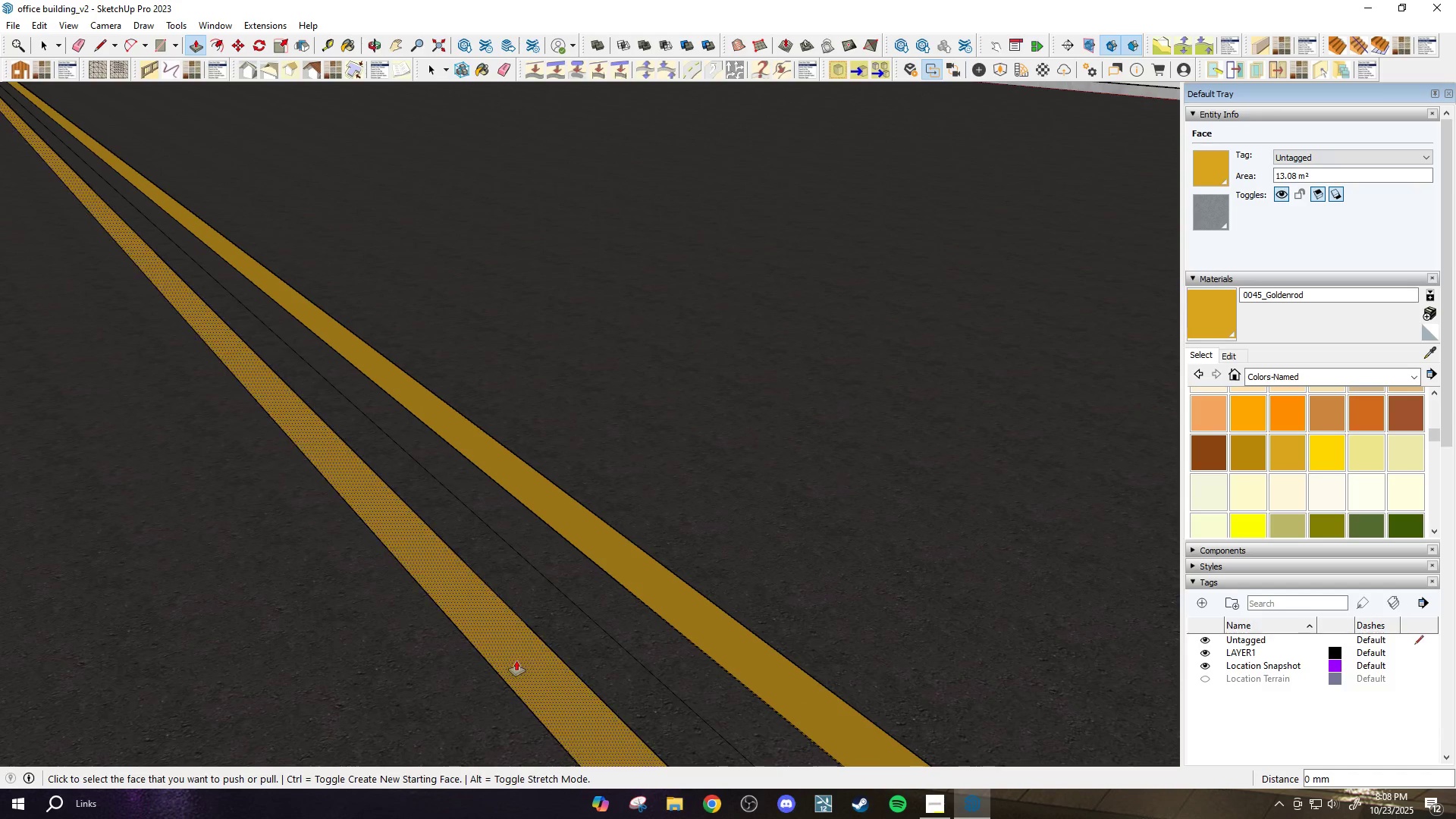 
scroll: coordinate [549, 644], scroll_direction: down, amount: 29.0
 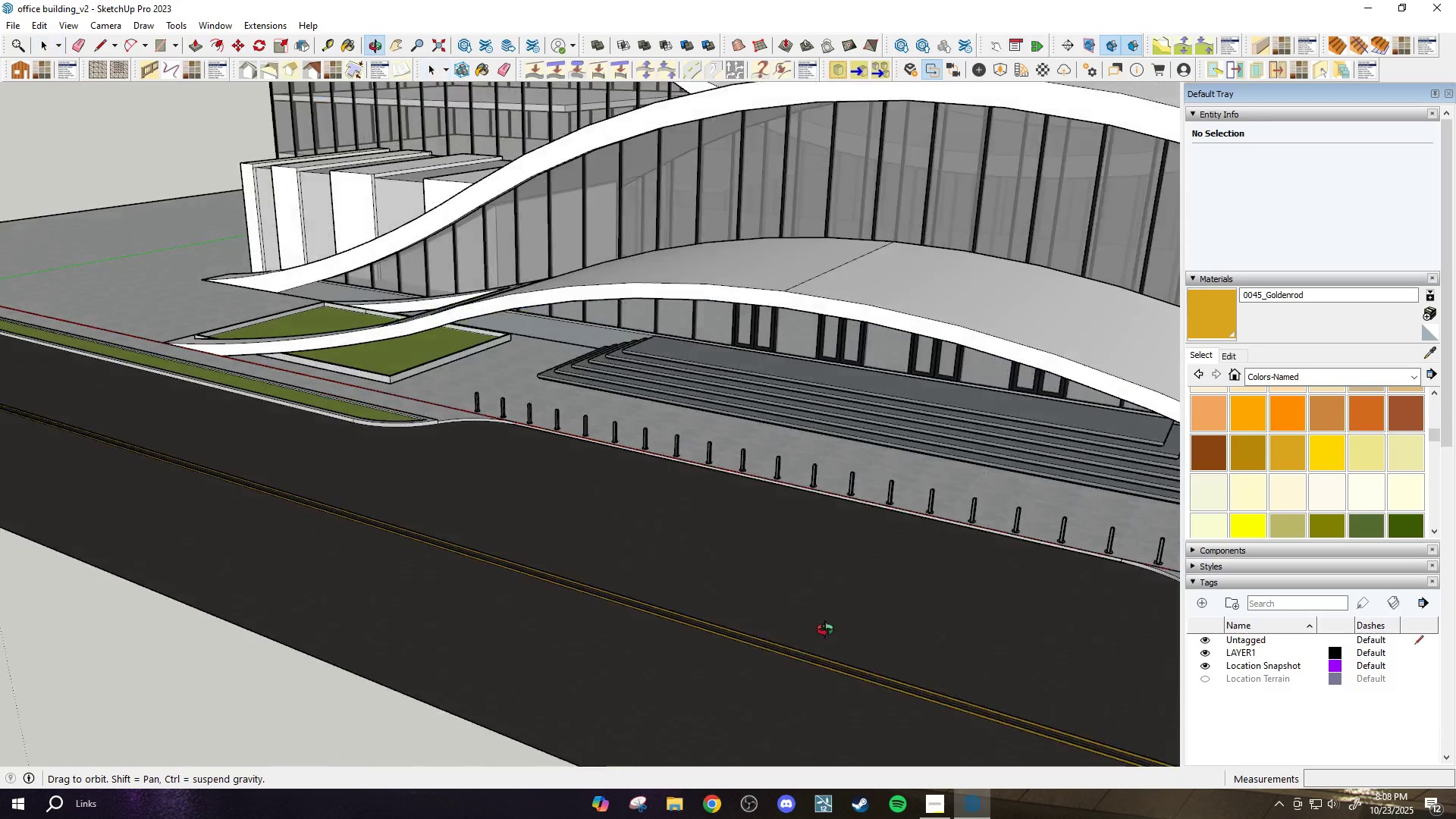 
key(Space)
 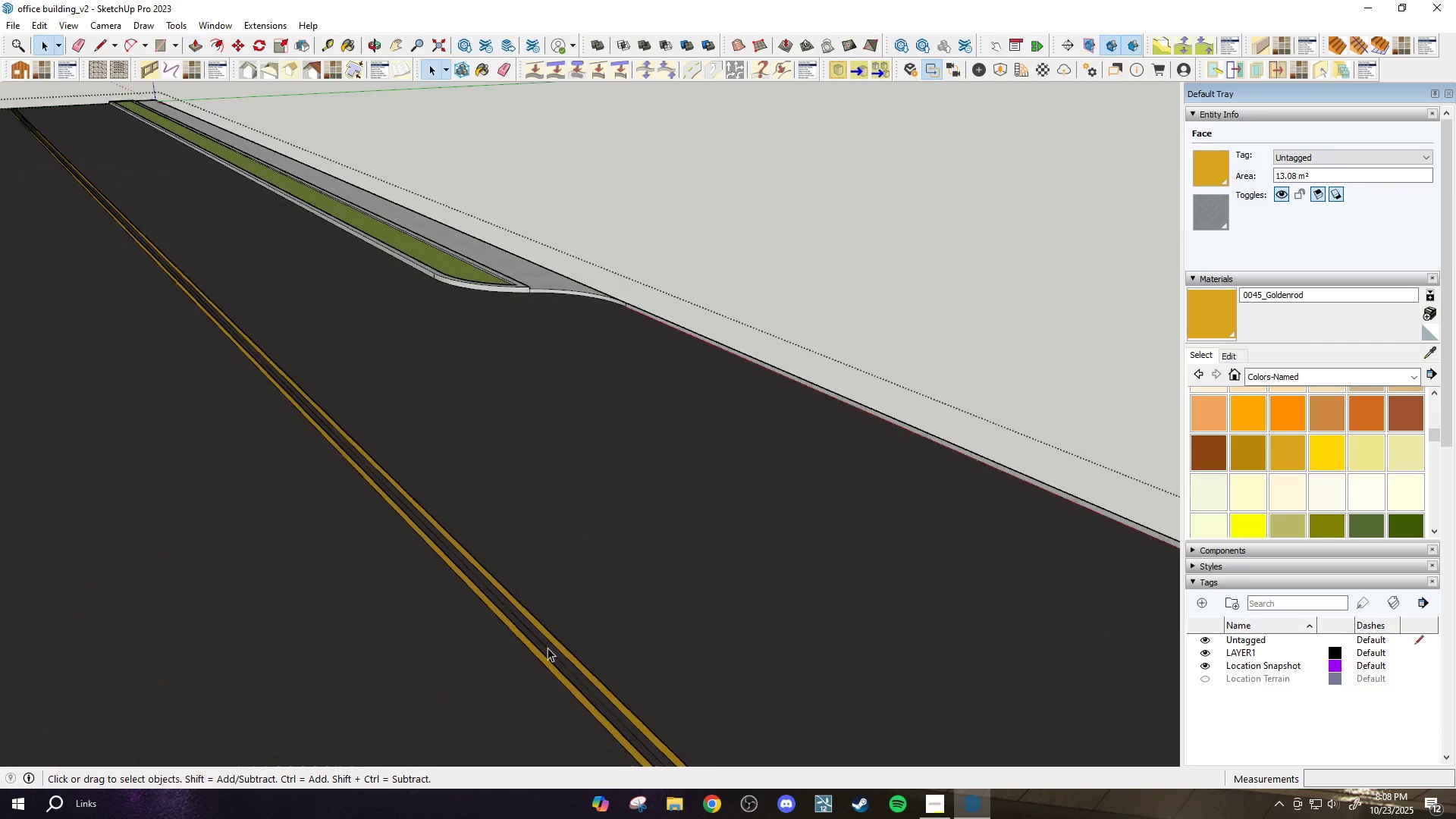 
key(Escape)
 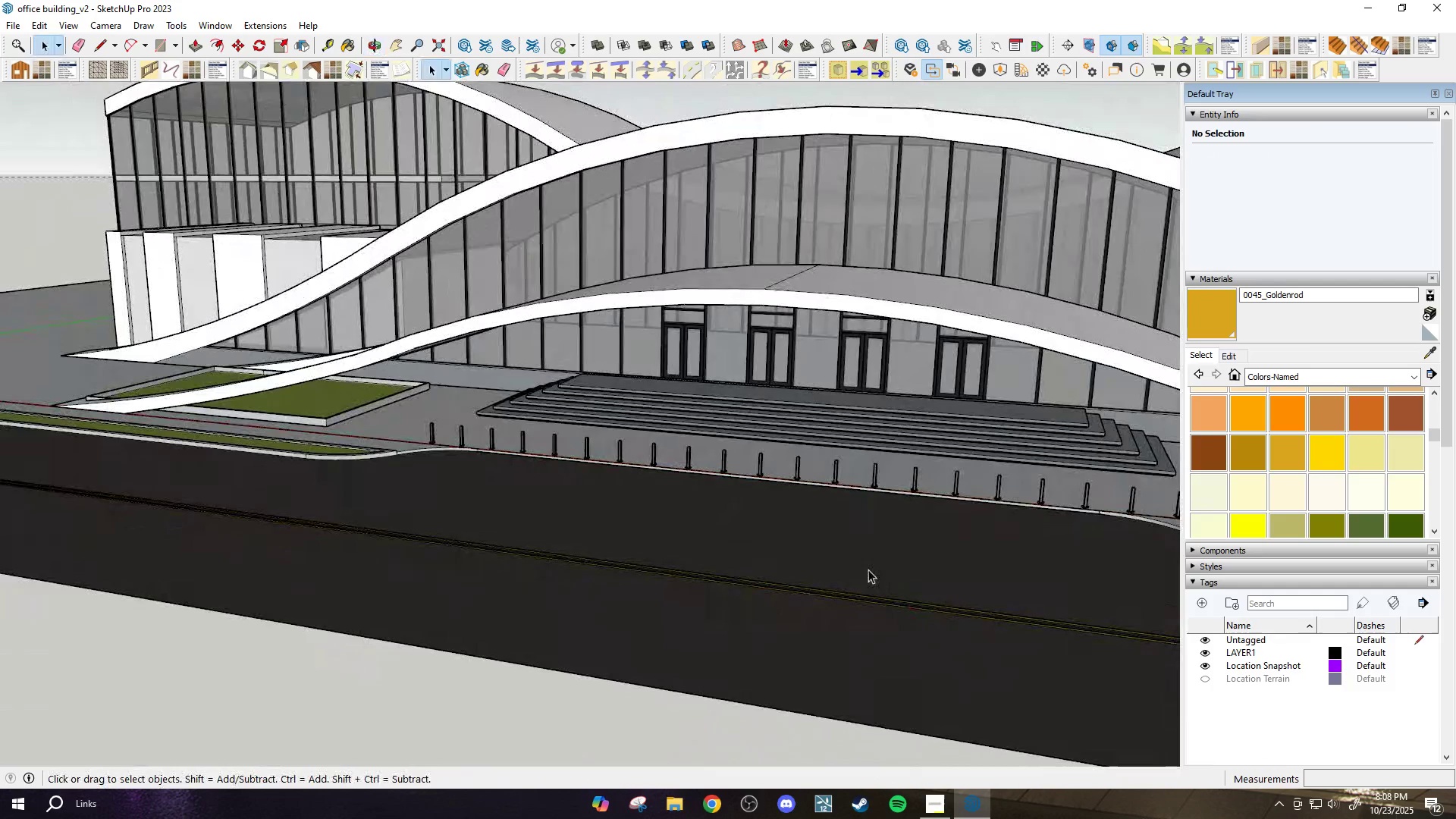 
key(H)
 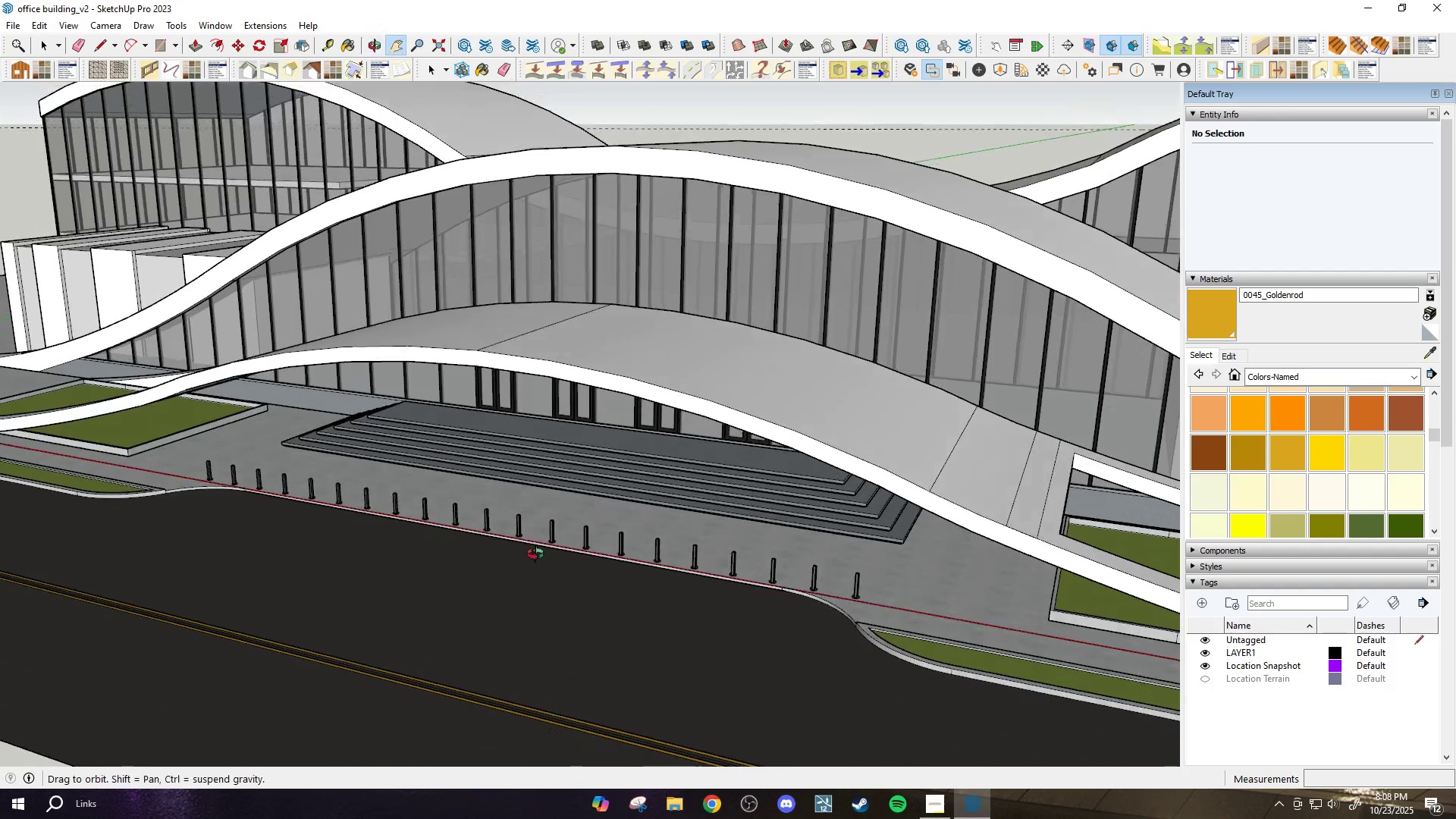 
key(Space)